 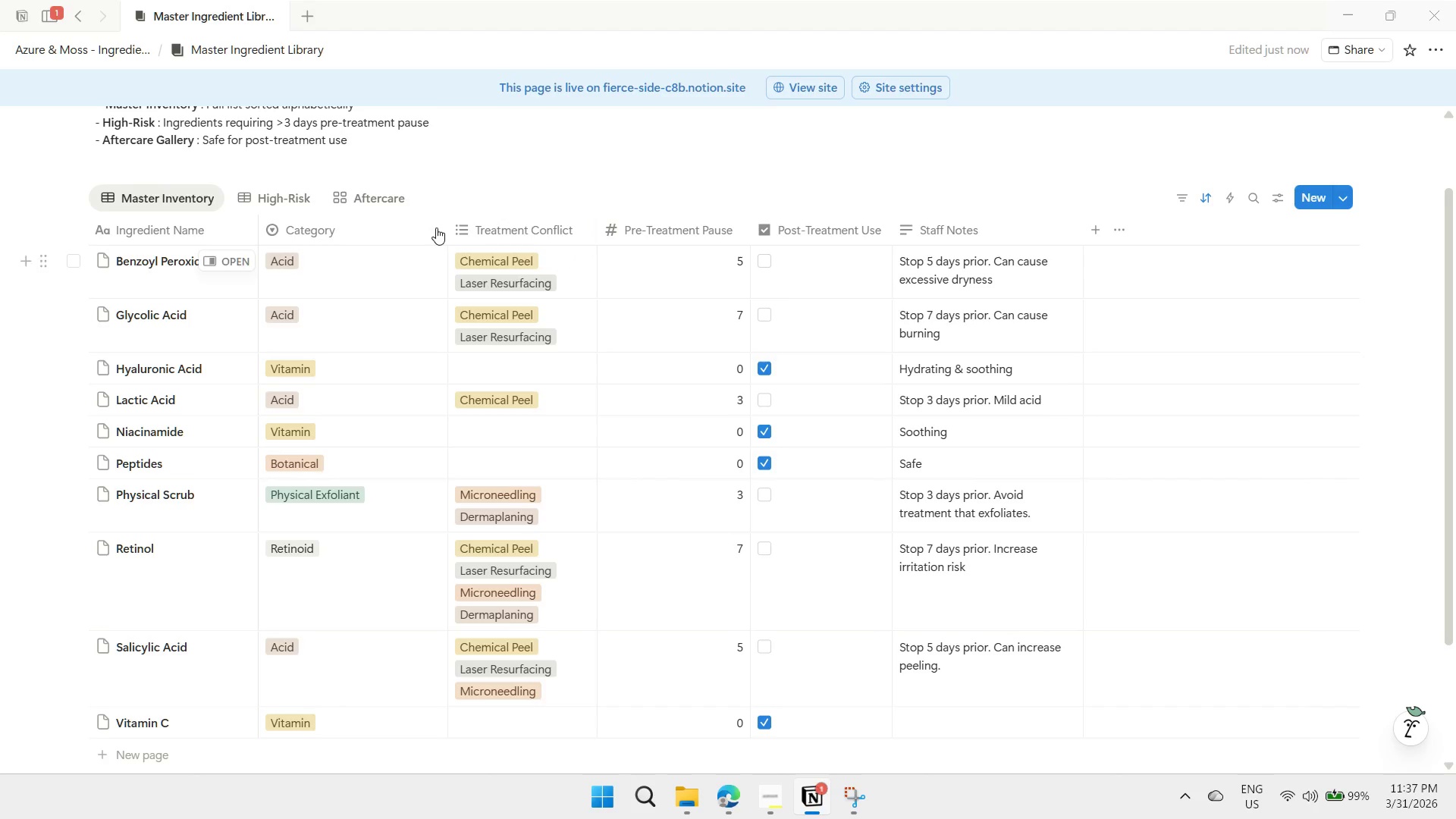 
left_click_drag(start_coordinate=[446, 225], to_coordinate=[431, 224])
 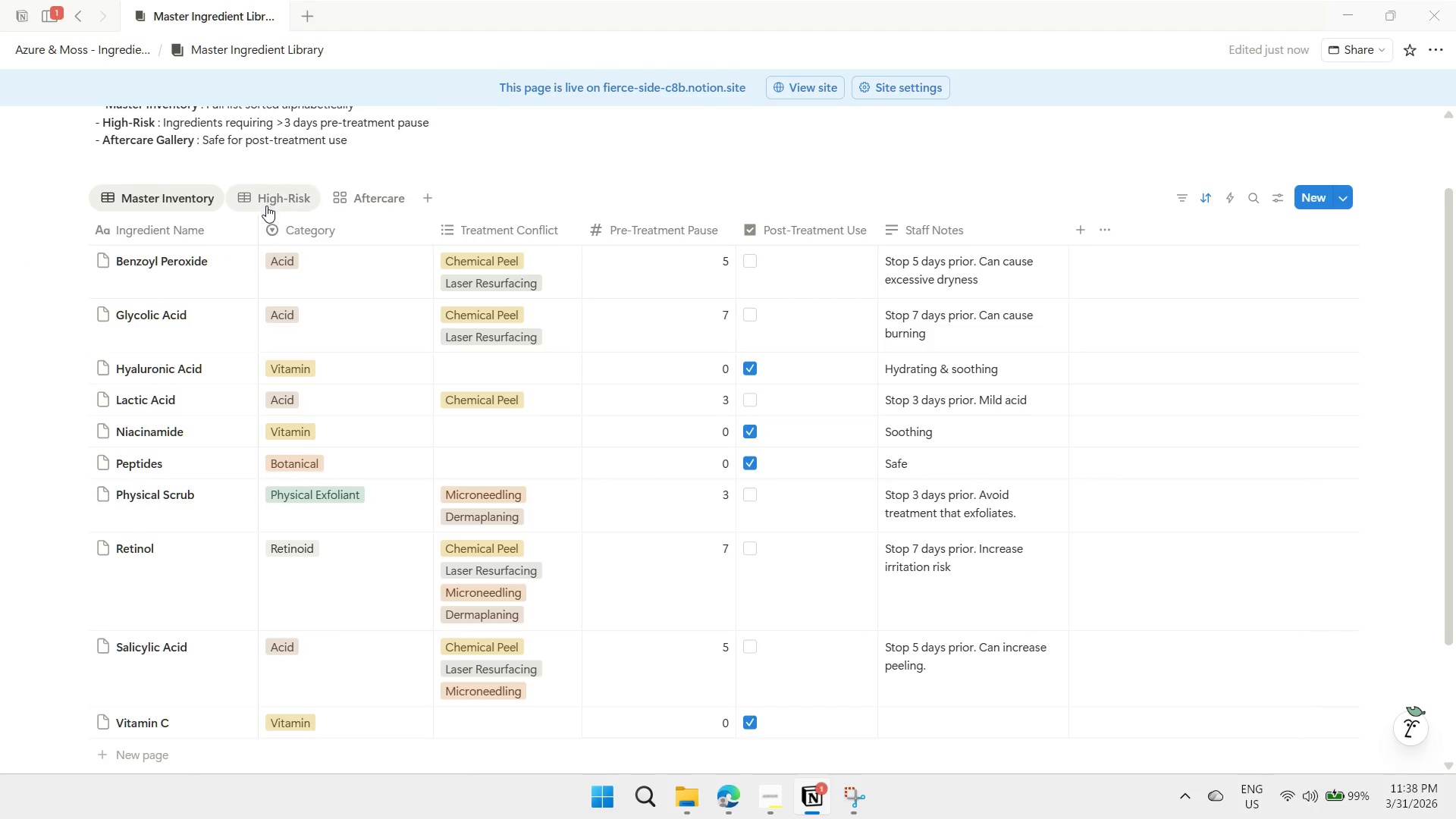 
scroll: coordinate [1316, 416], scroll_direction: up, amount: 1.0
 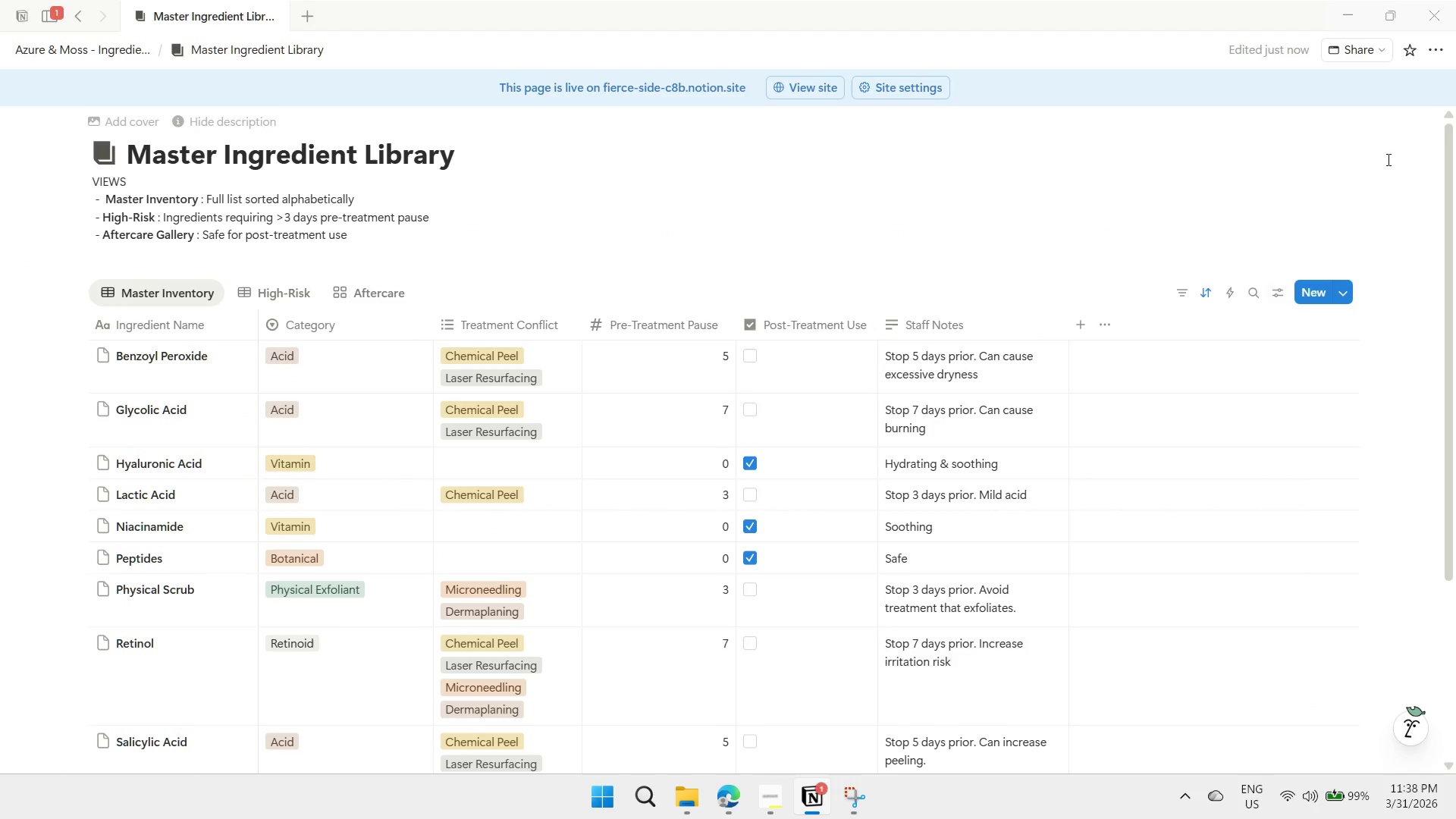 
left_click([1430, 53])
 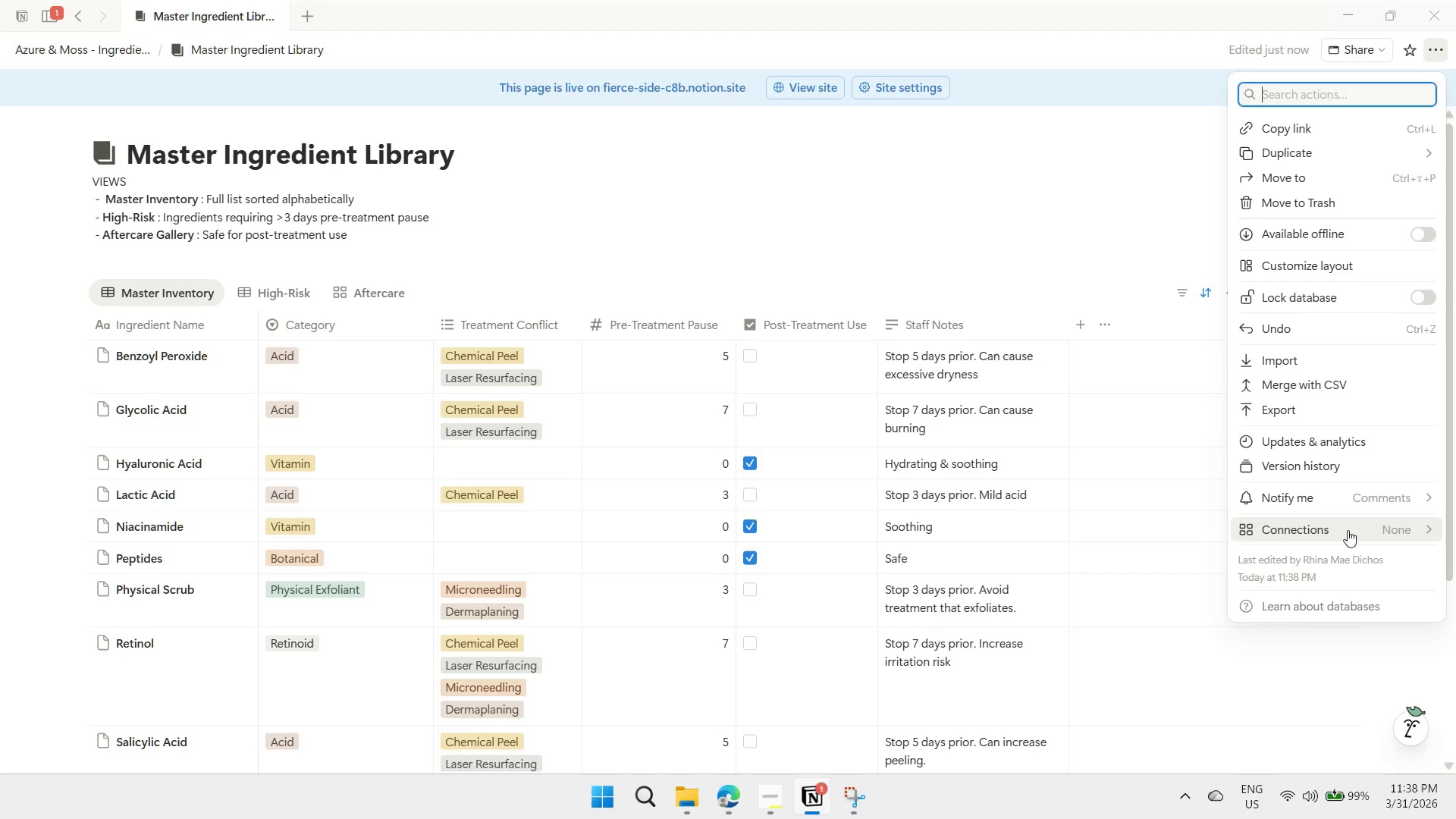 
left_click([1309, 403])
 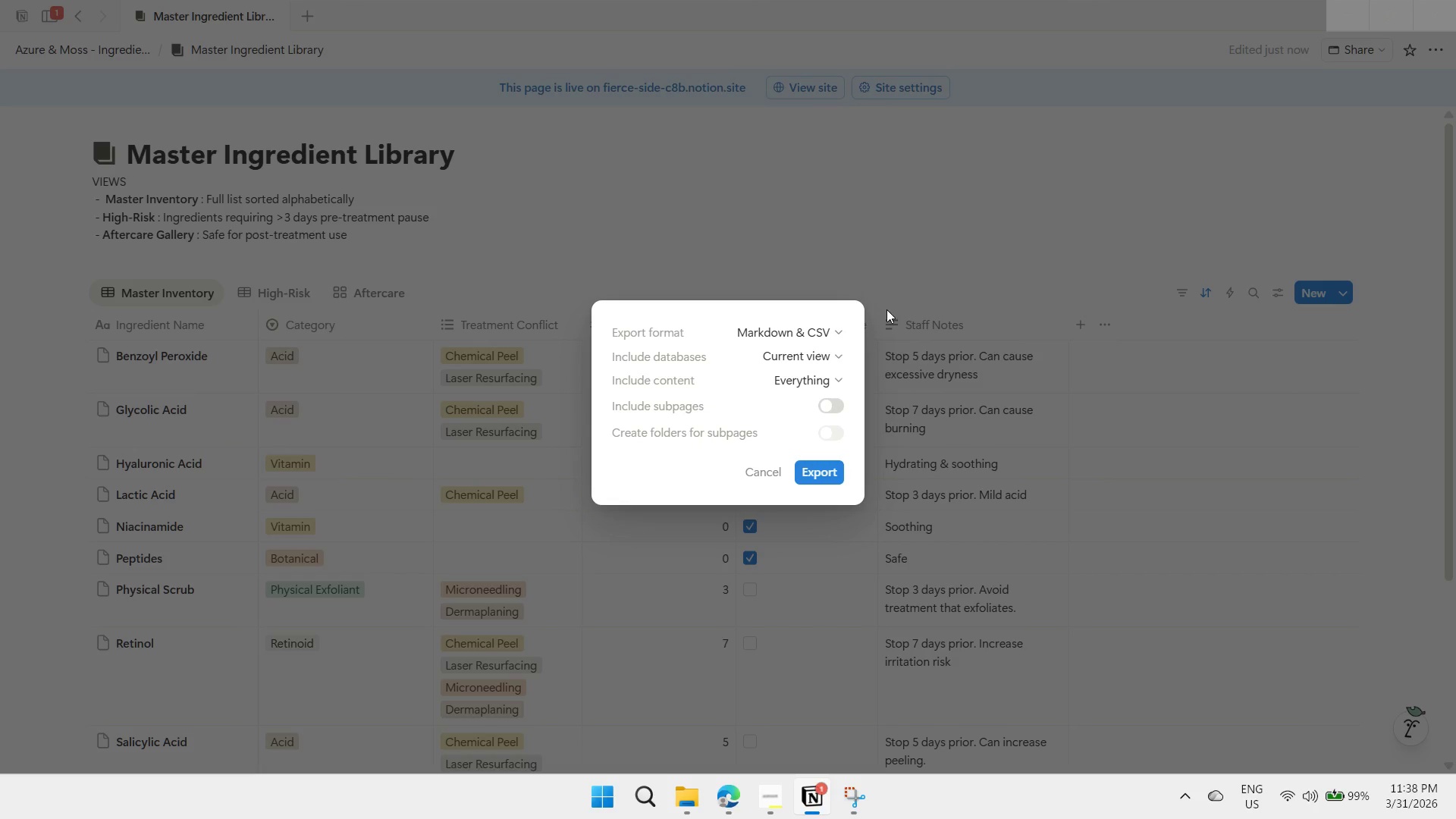 
left_click([802, 334])
 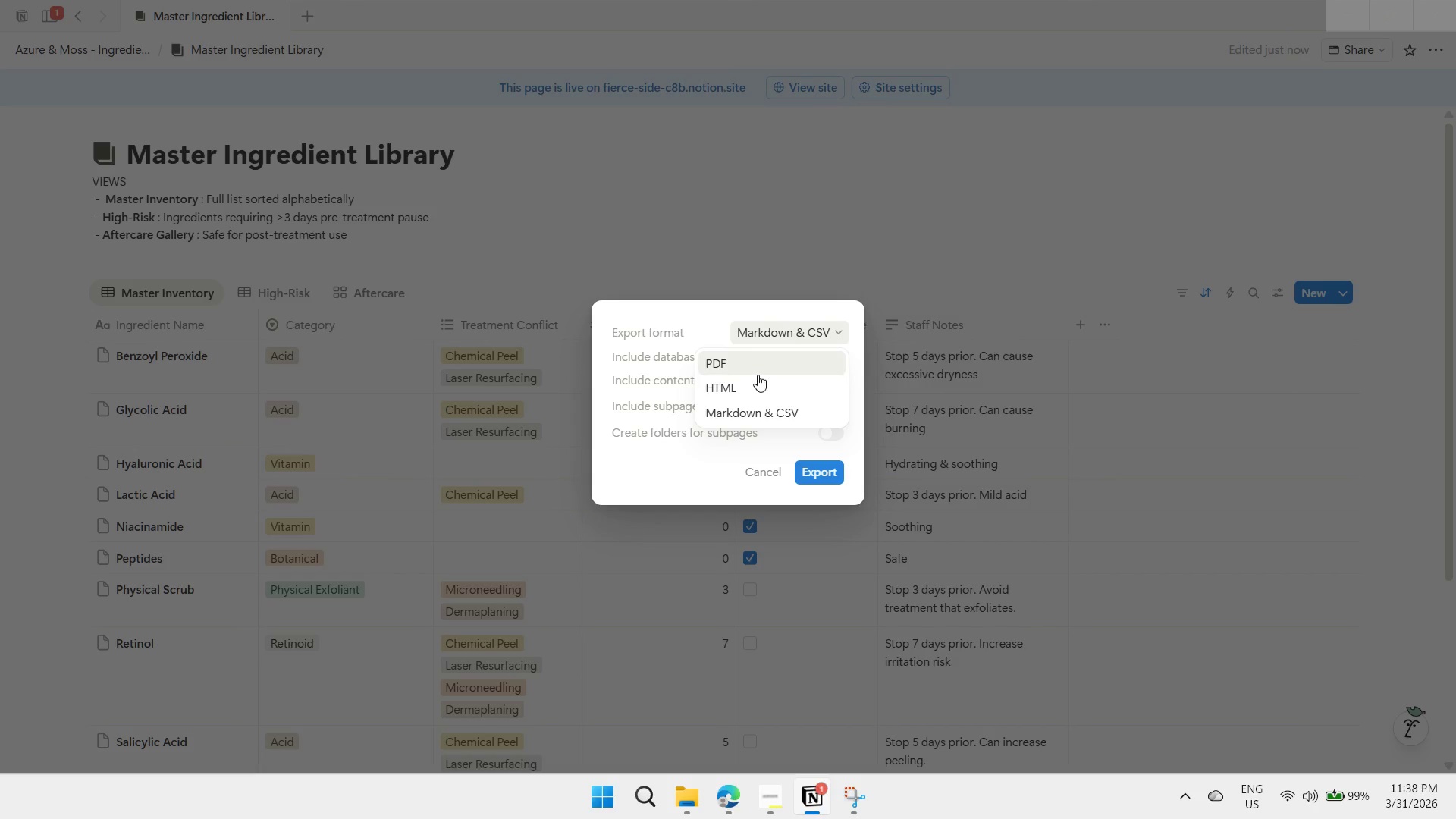 
left_click([752, 365])
 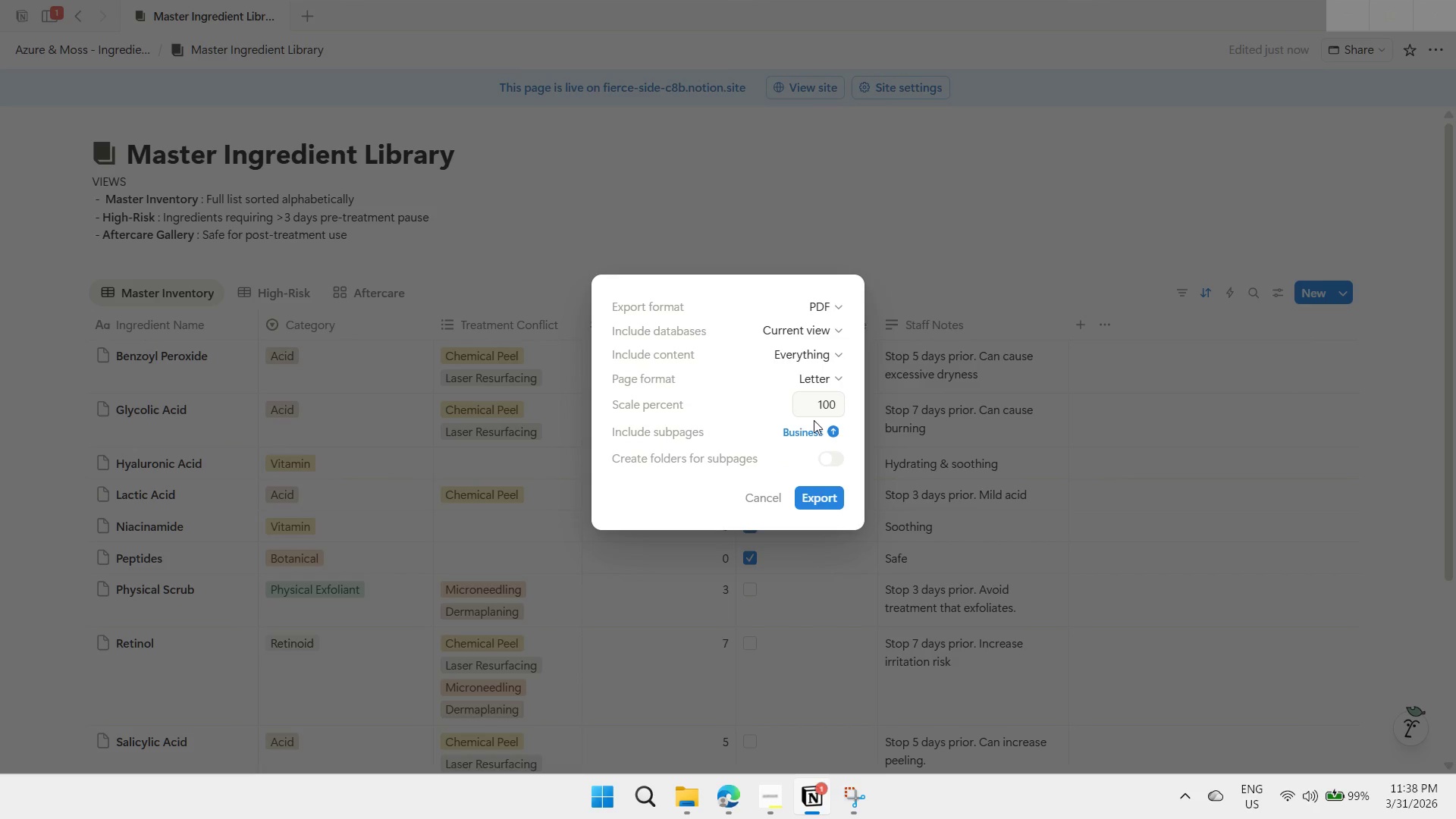 
left_click([818, 379])
 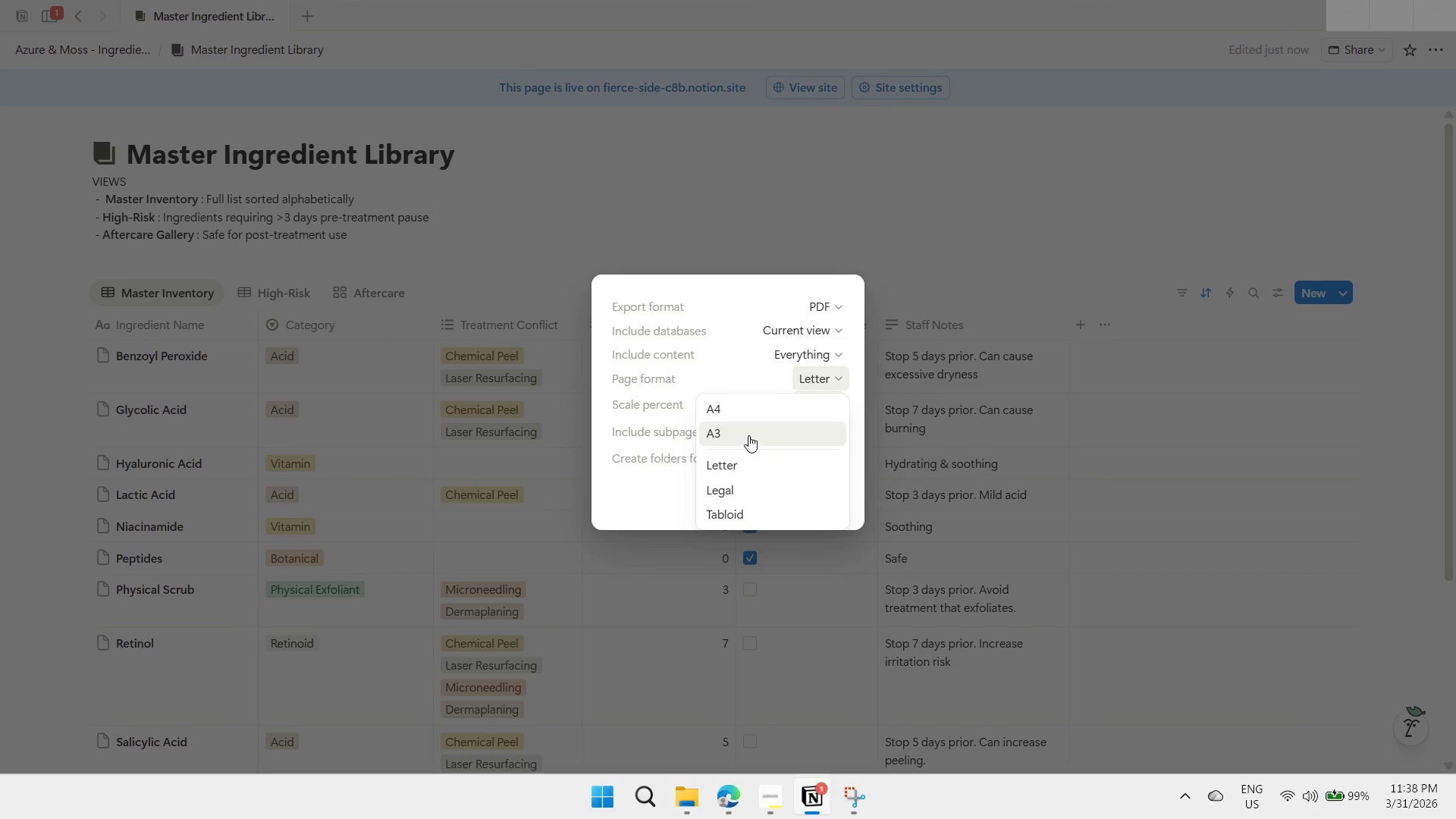 
left_click([739, 410])
 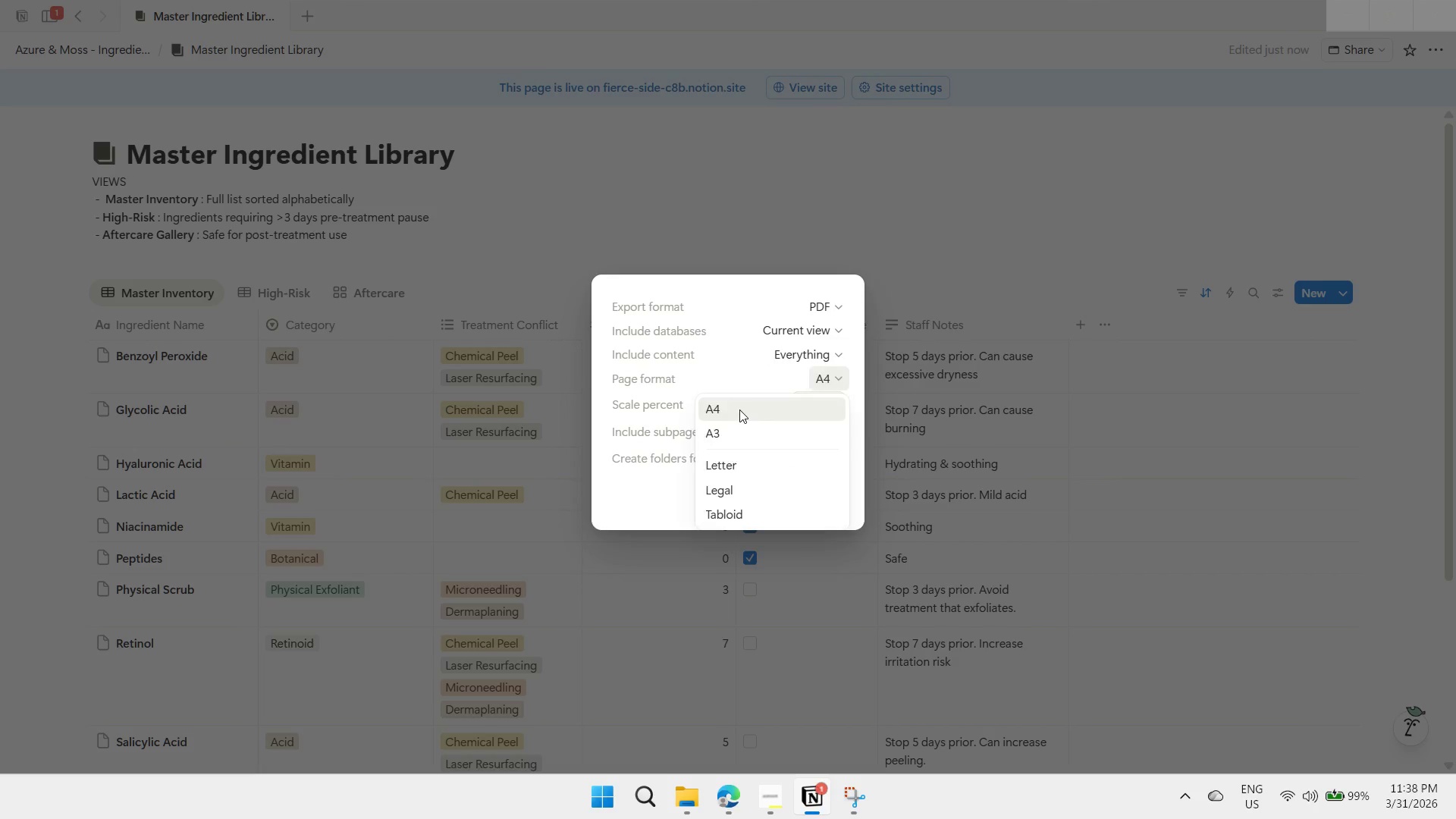 
mouse_move([748, 405])
 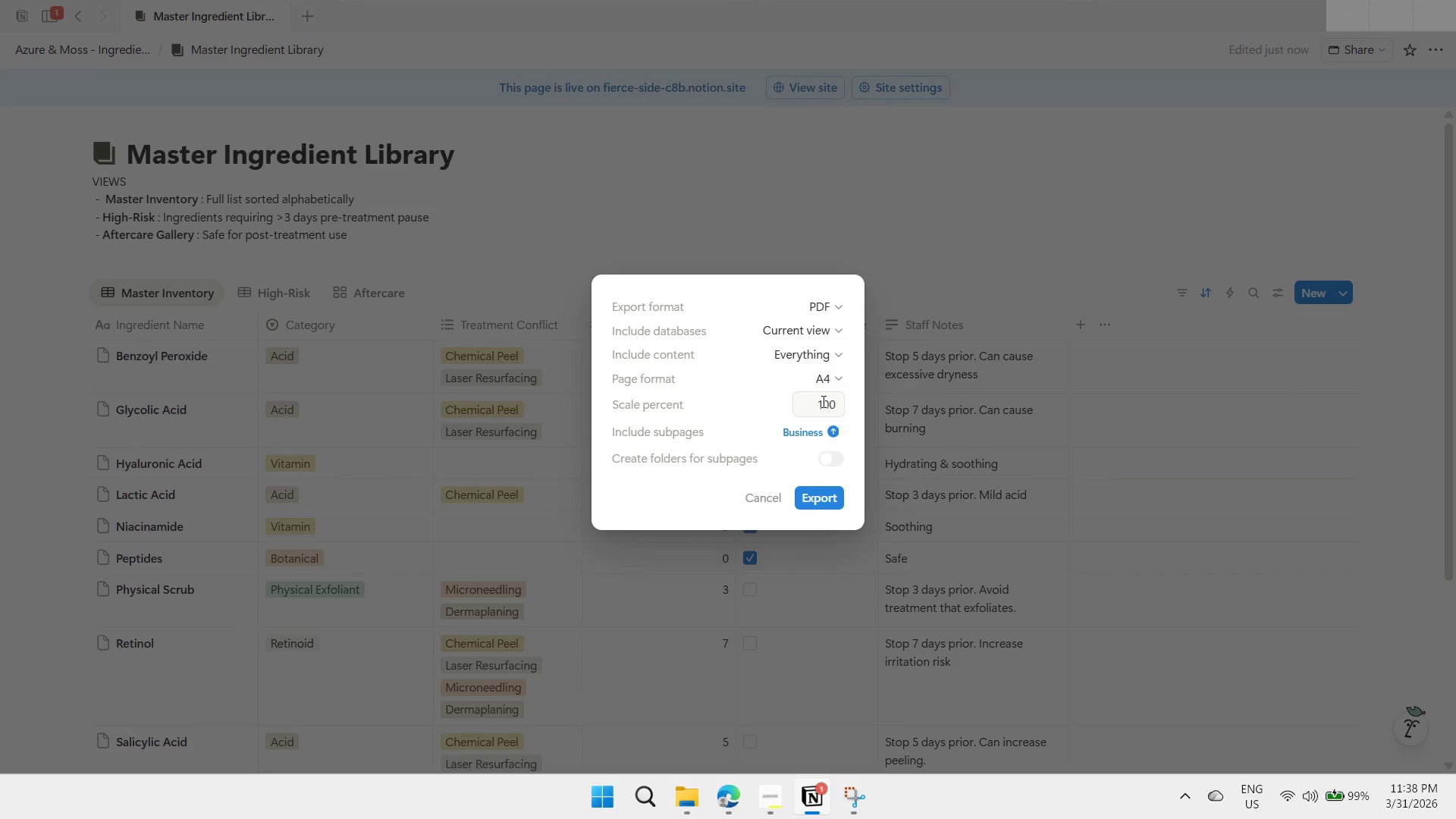 
left_click([822, 401])
 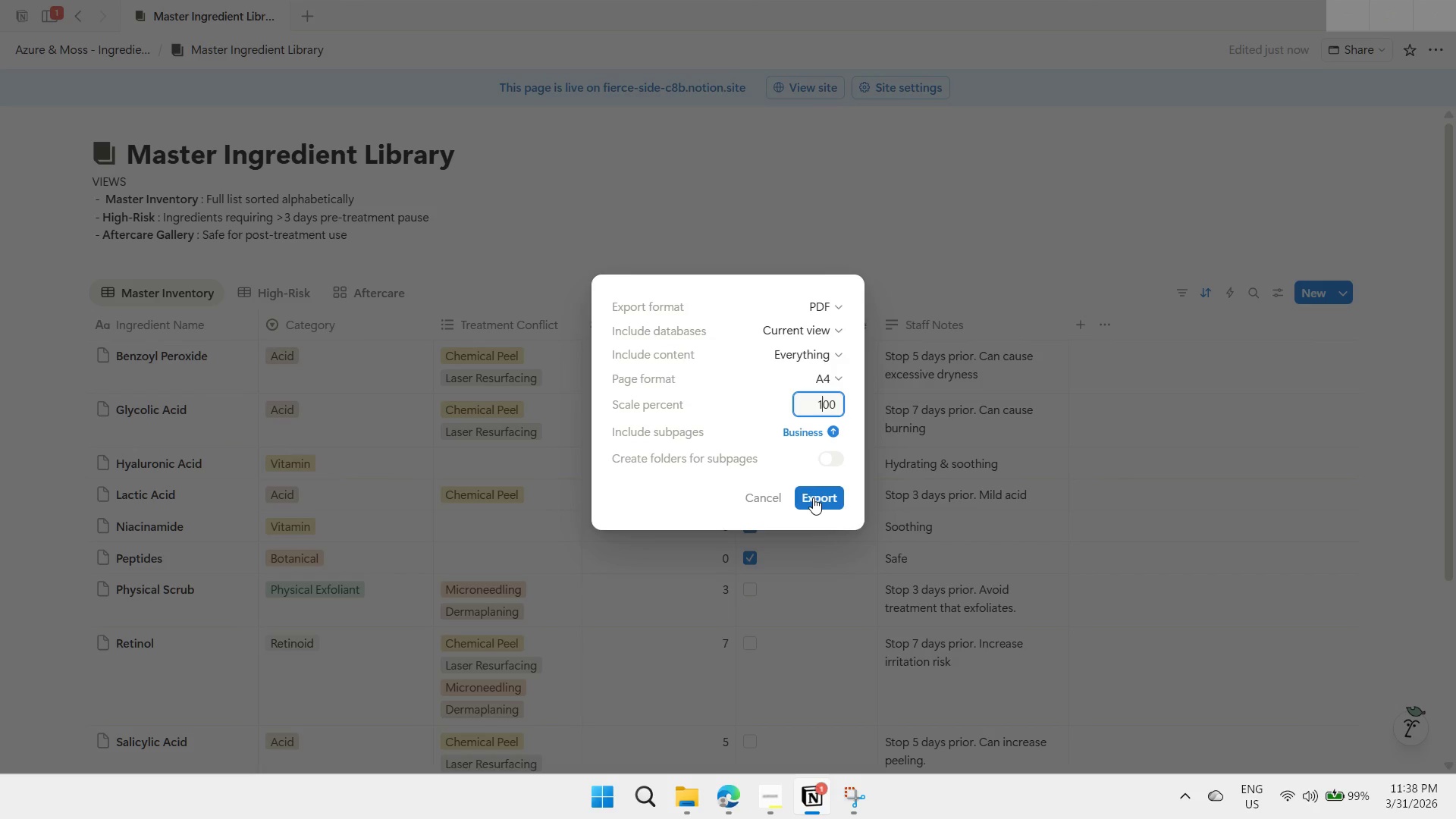 
left_click([815, 497])
 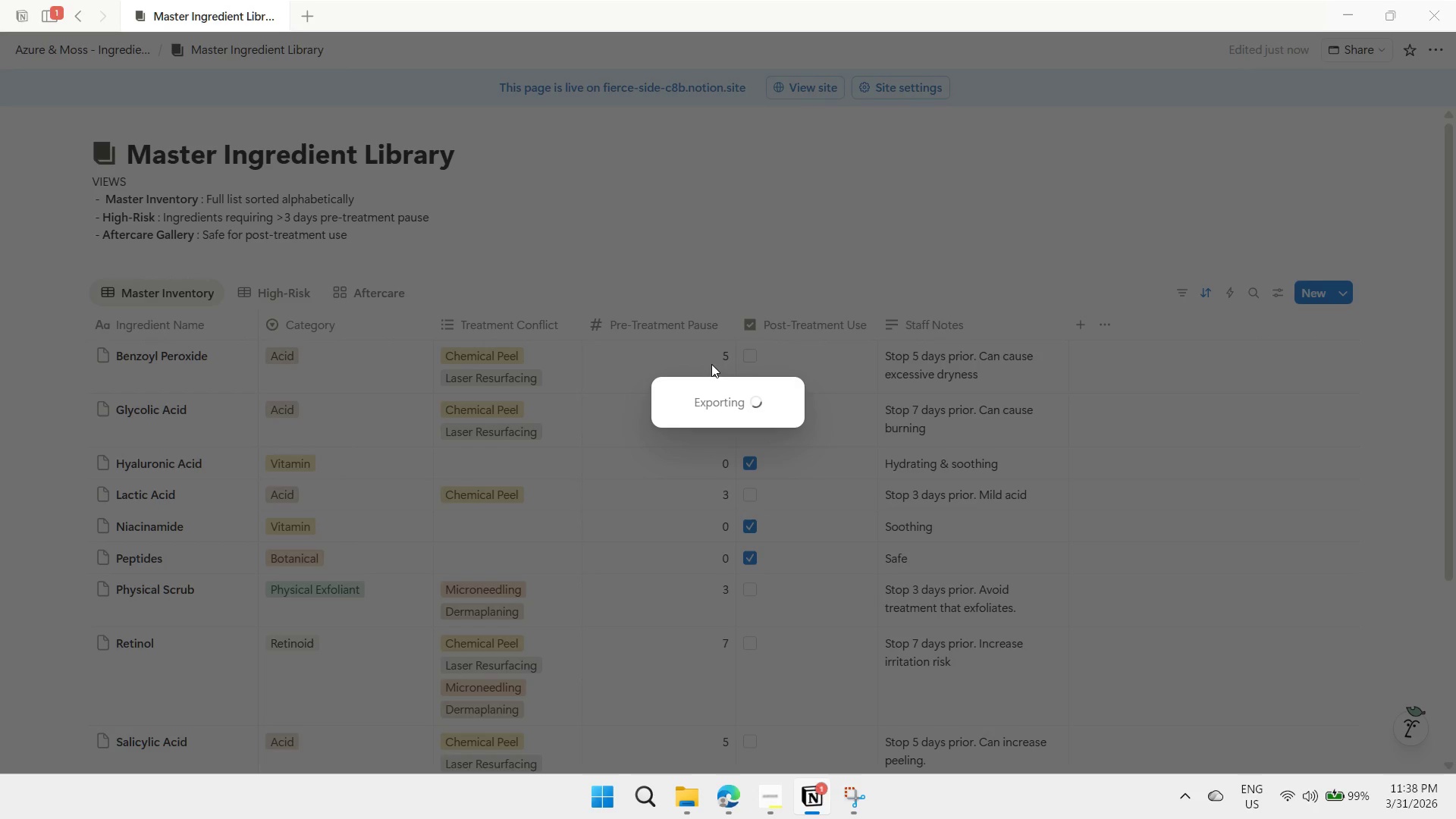 
wait(11.42)
 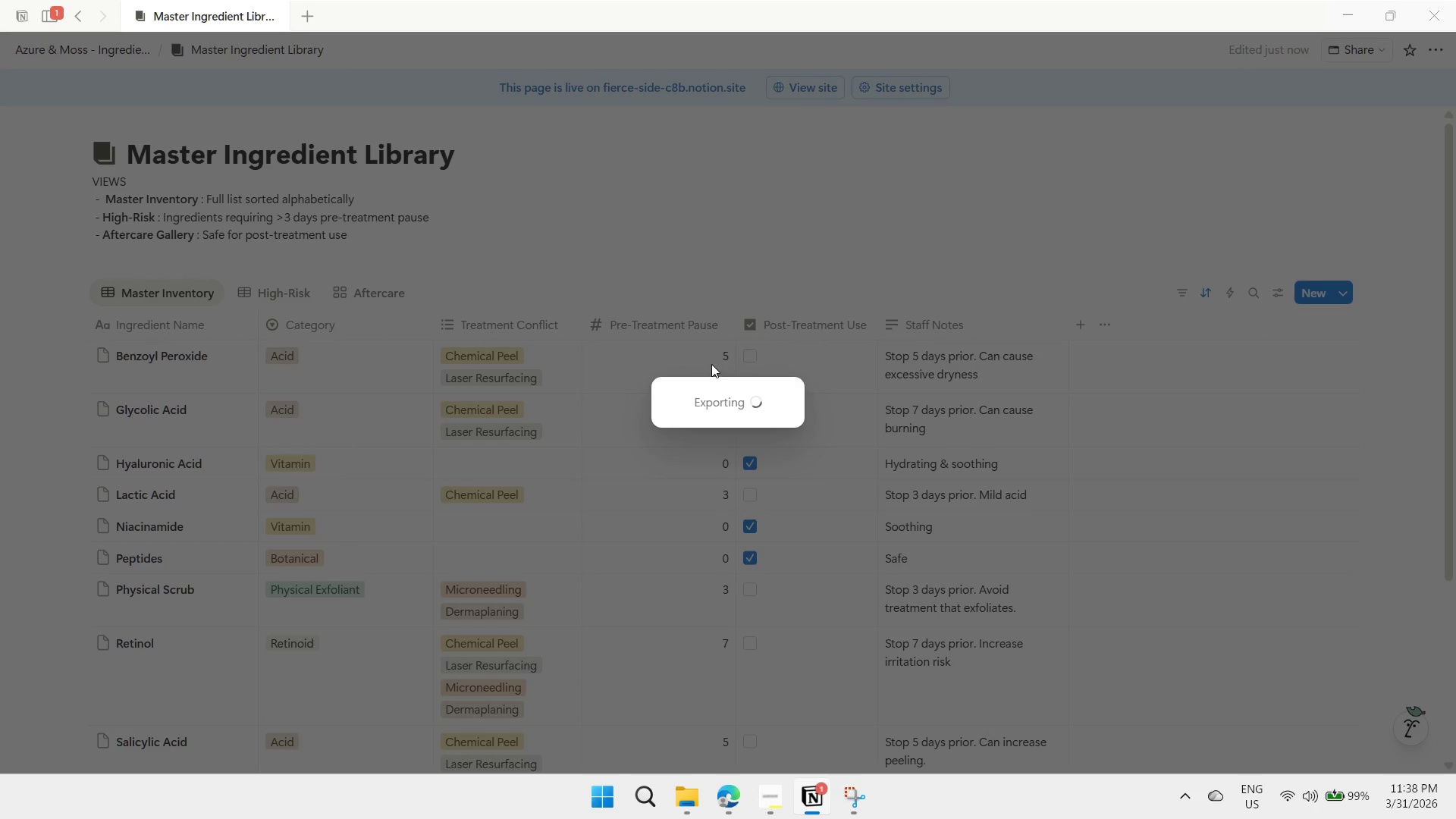 
left_click([79, 215])
 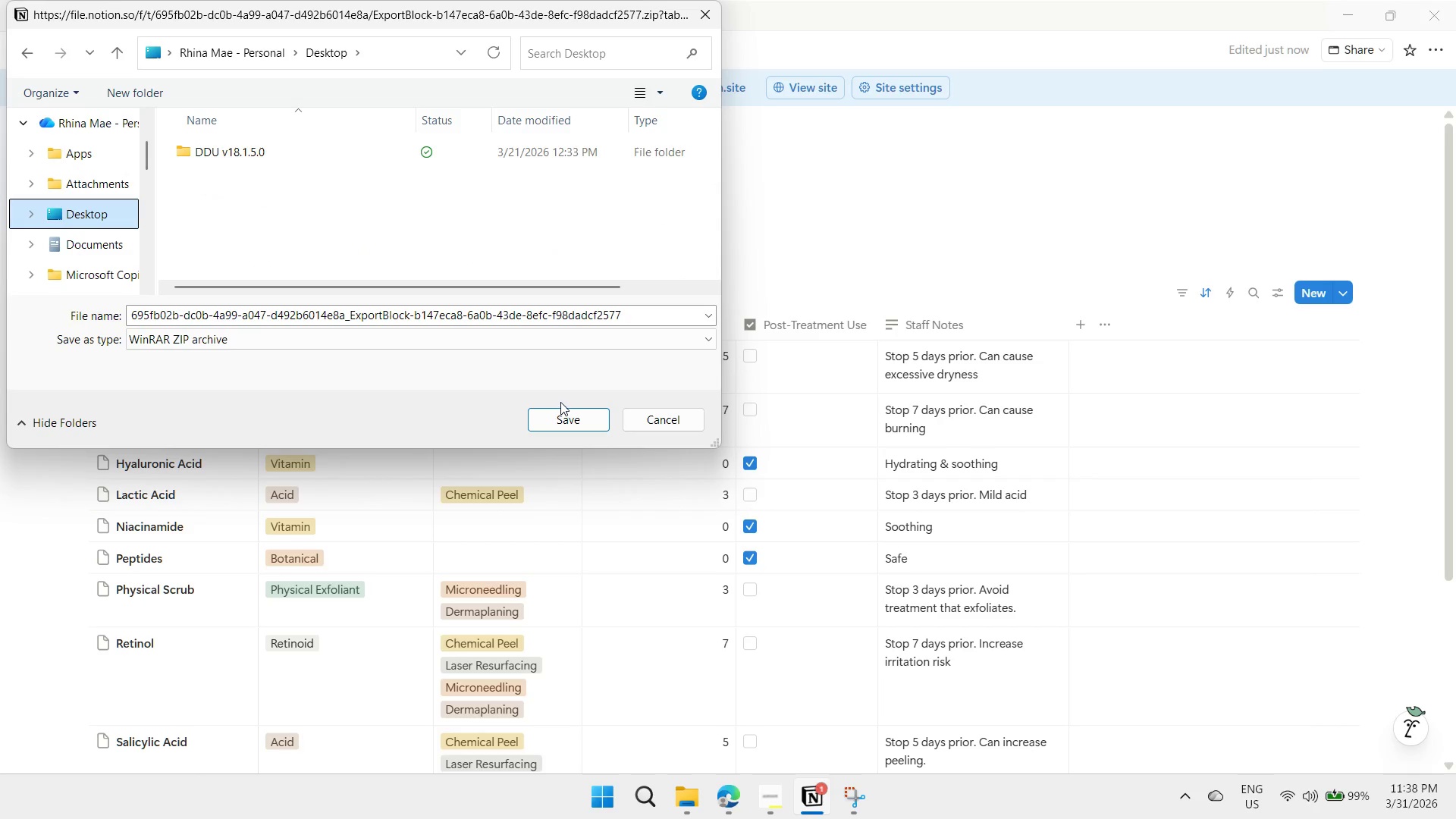 
left_click([657, 312])
 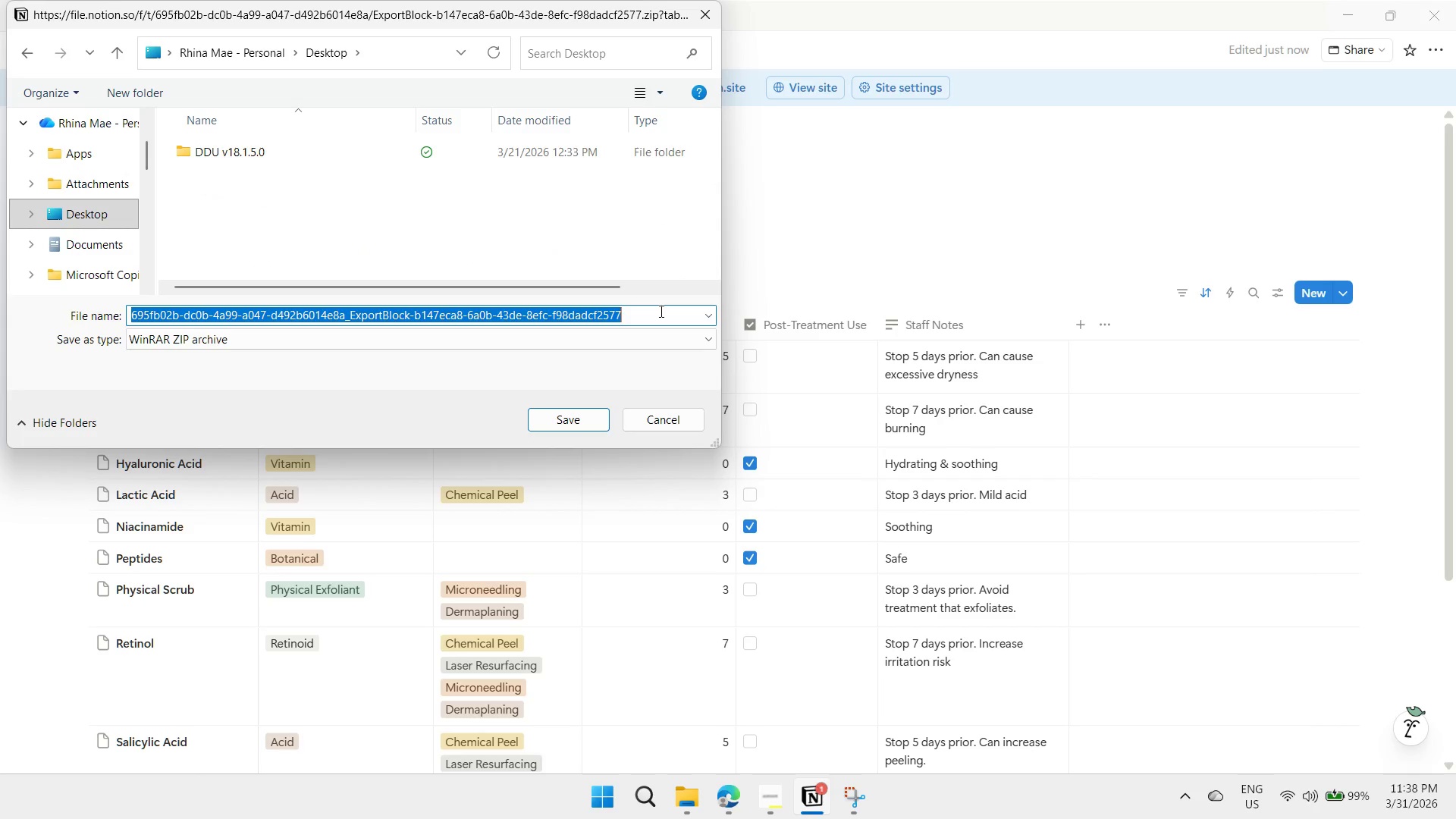 
type(Azure)
 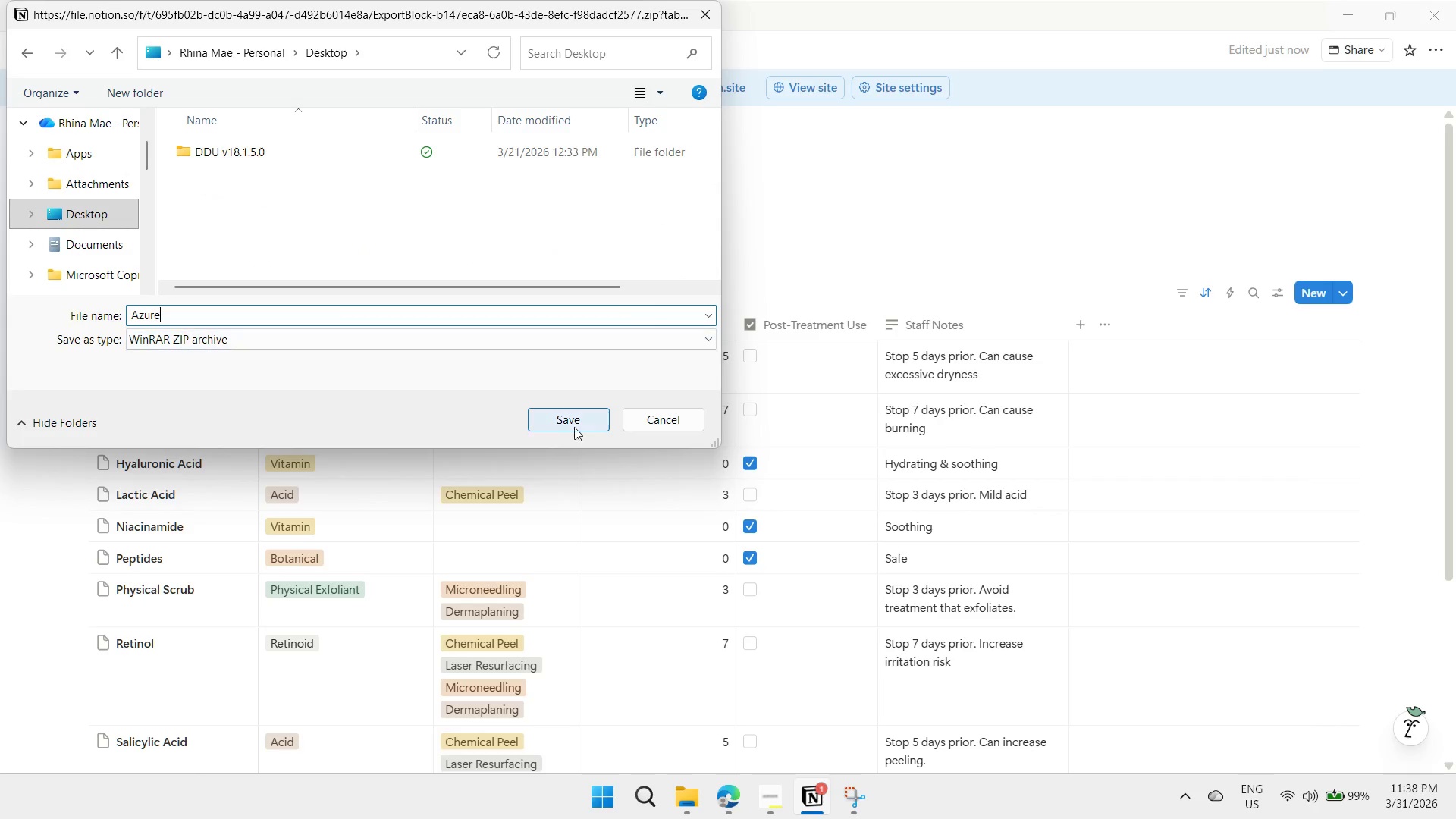 
left_click([574, 415])
 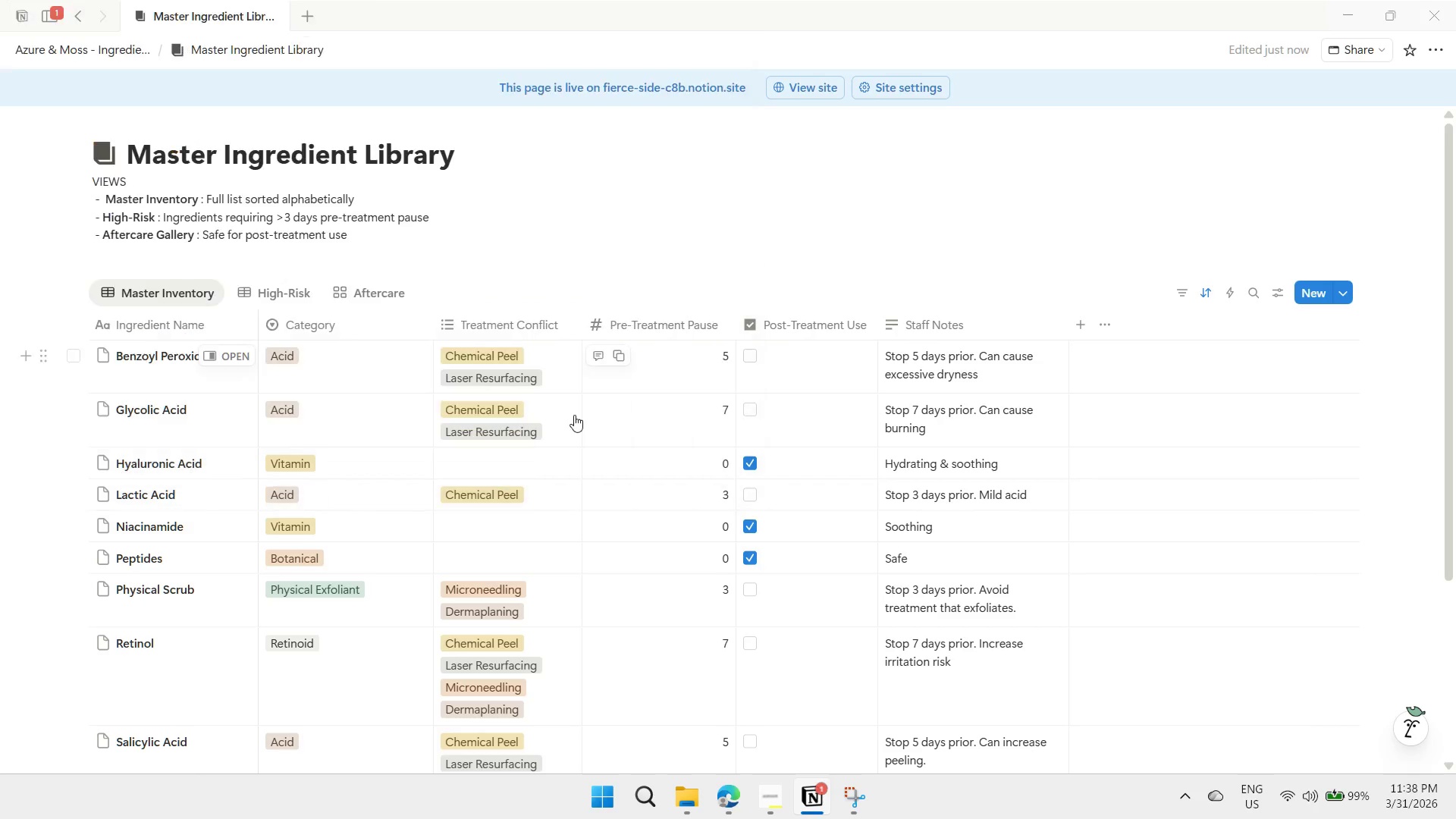 
mouse_move([584, 405])
 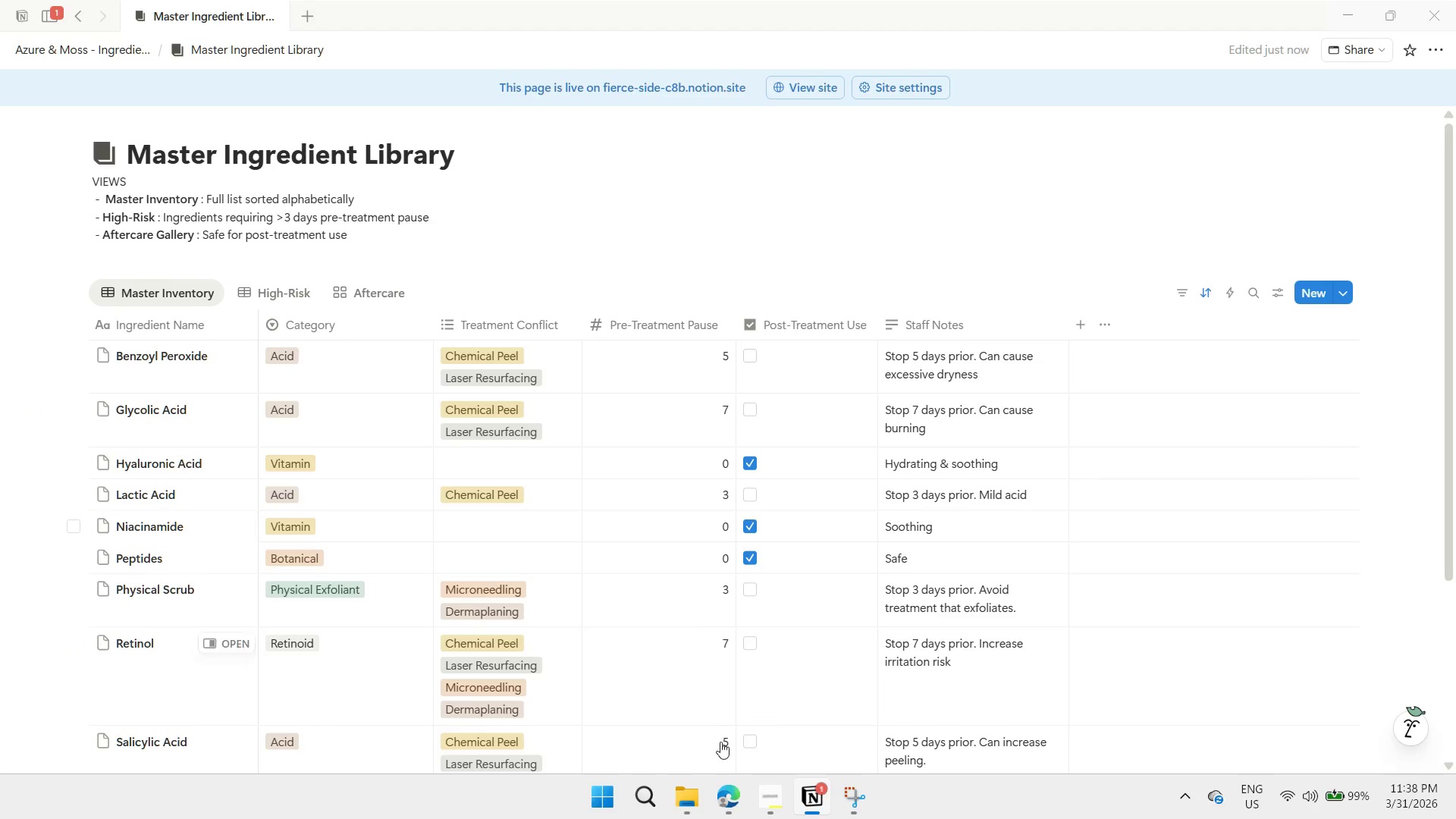 
left_click([686, 799])
 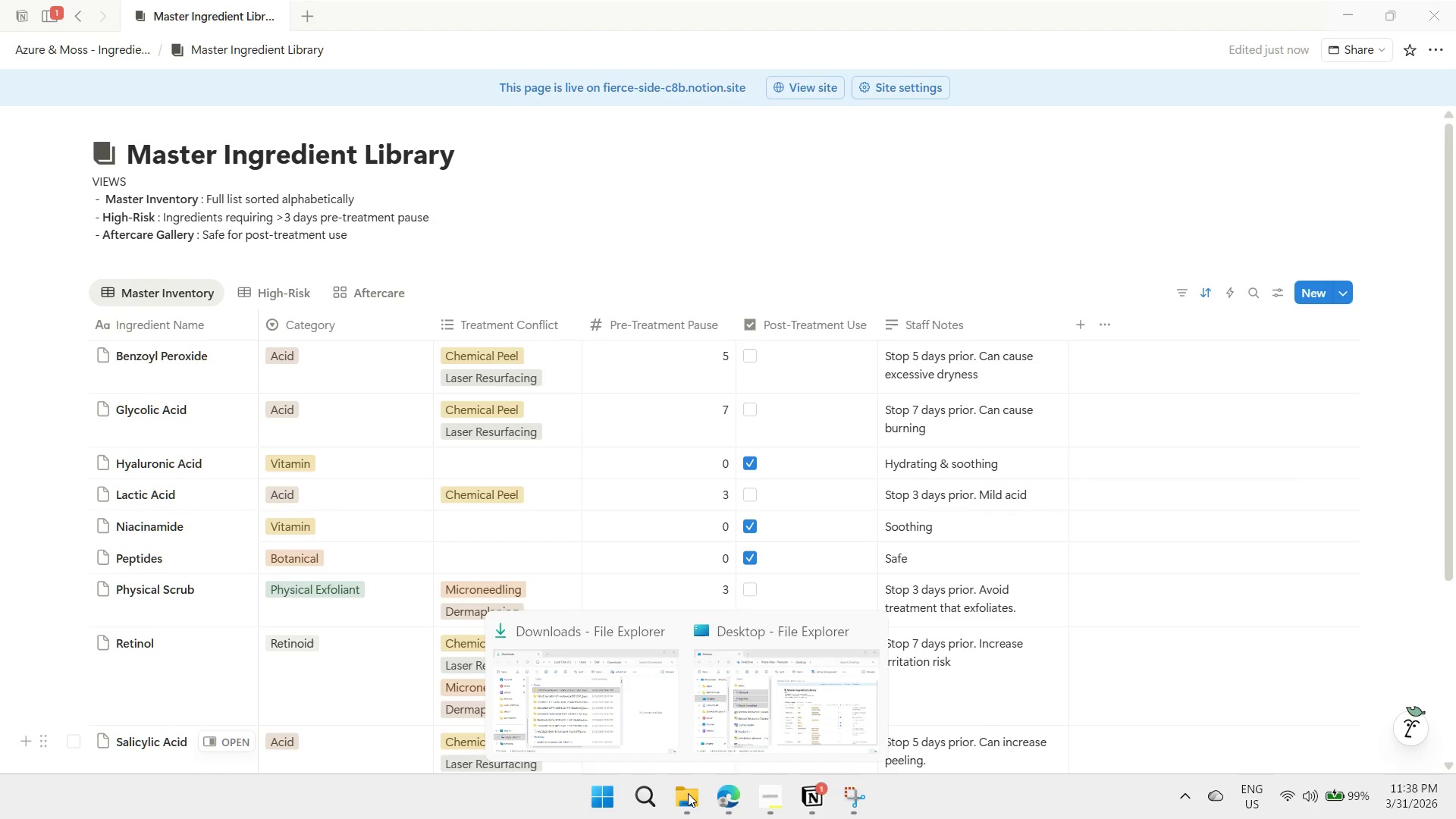 
left_click([725, 715])
 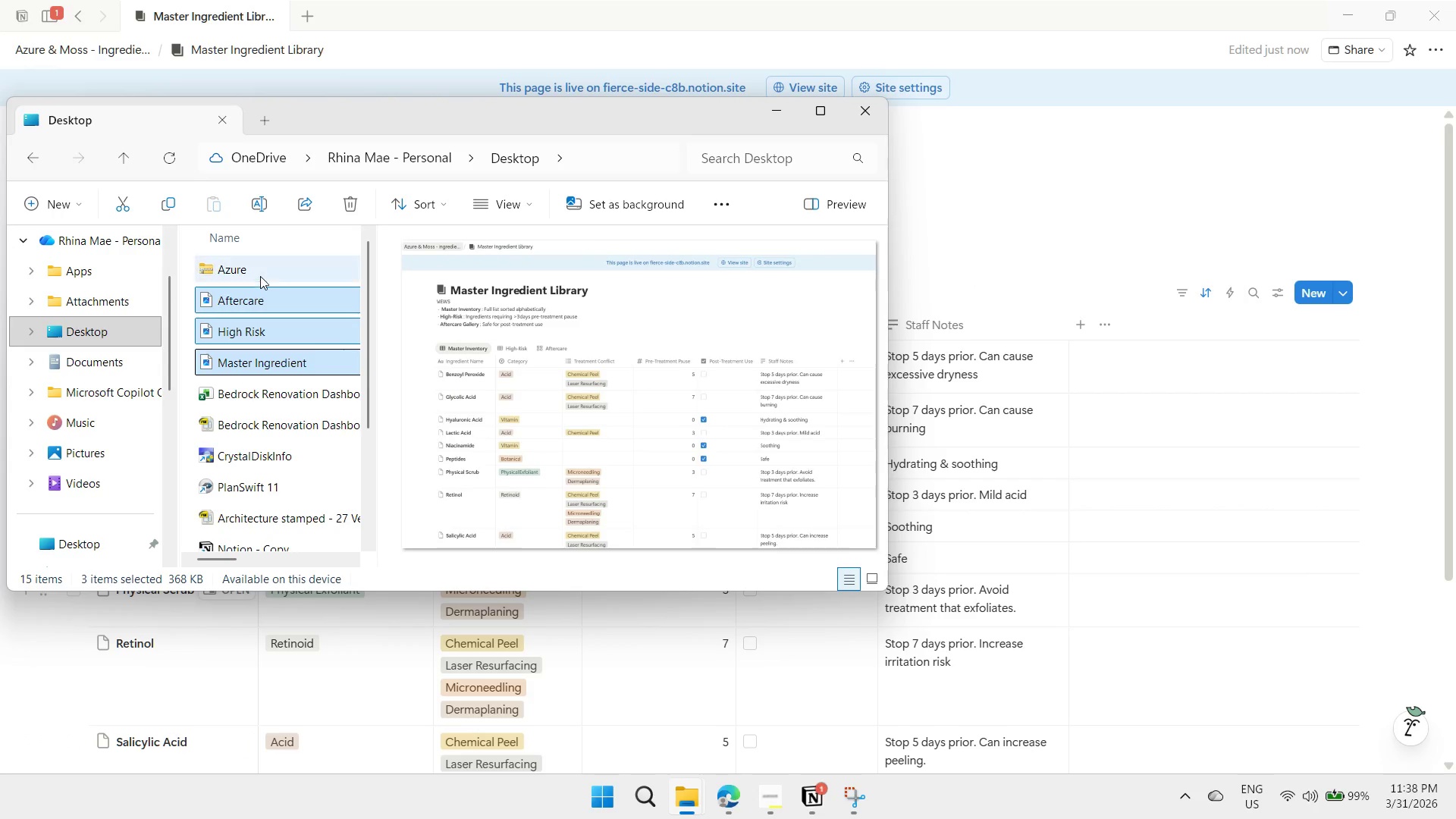 
right_click([260, 272])
 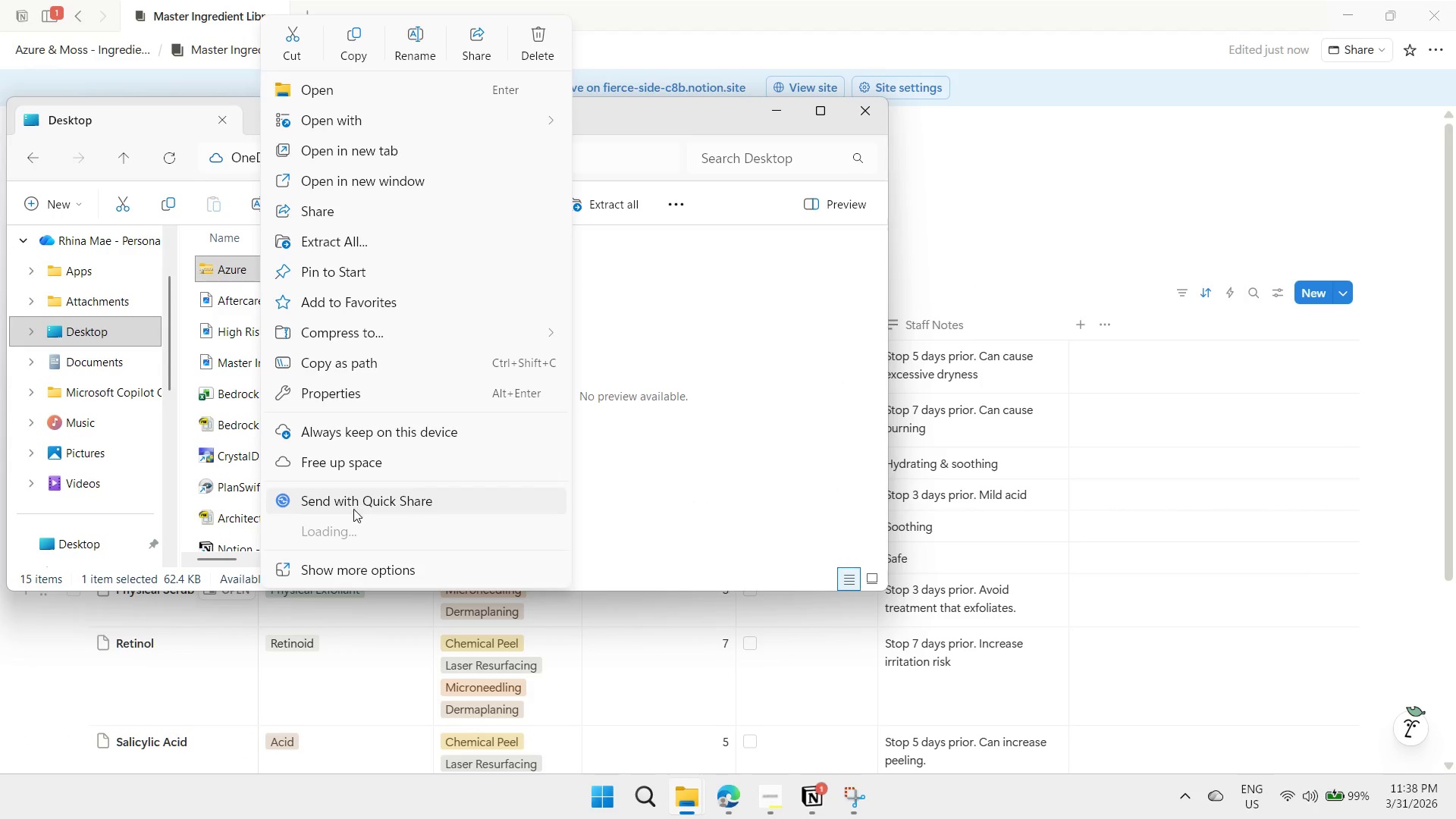 
mouse_move([354, 536])
 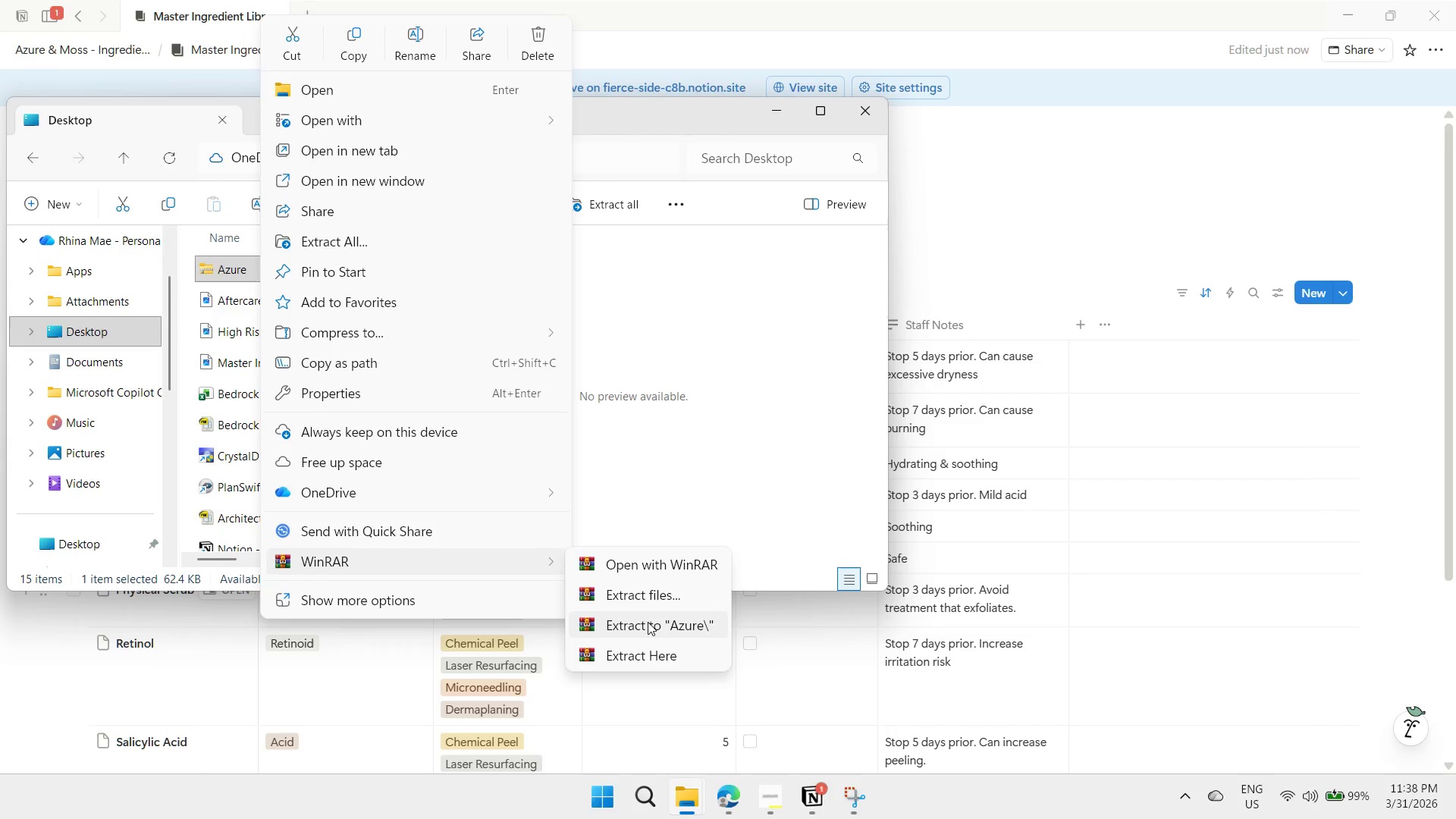 
left_click([648, 622])
 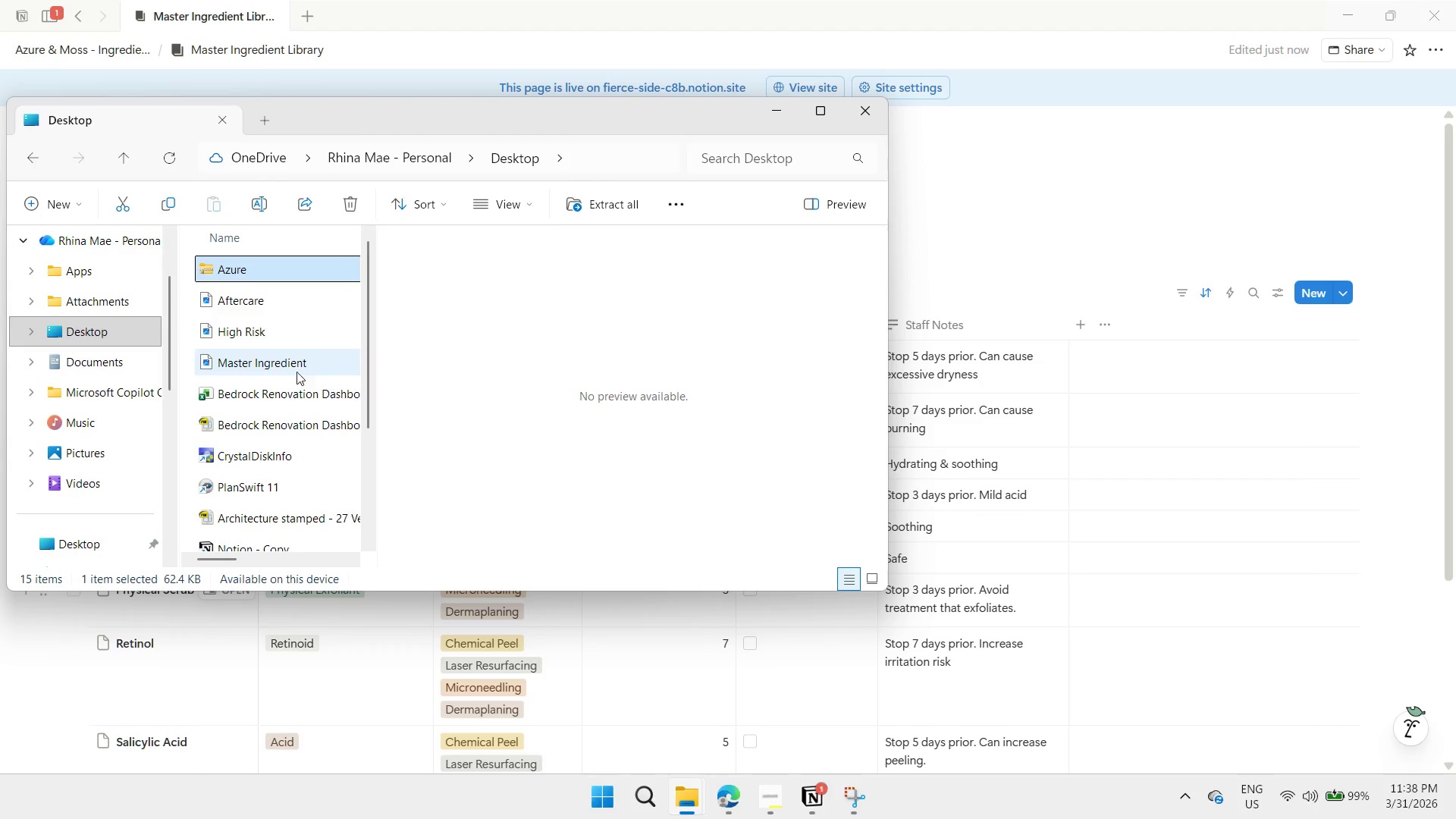 
scroll: coordinate [287, 346], scroll_direction: down, amount: 3.0
 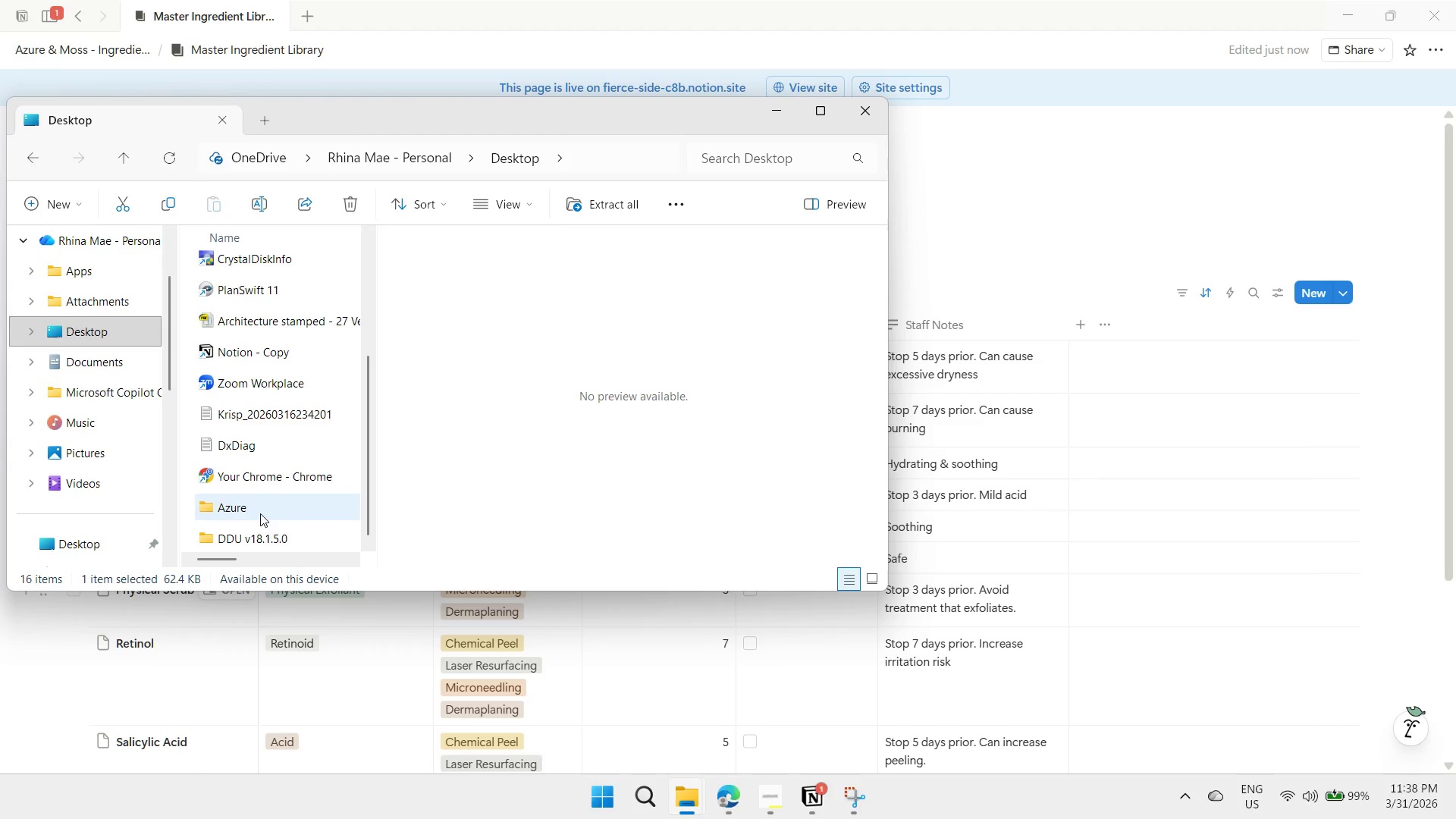 
double_click([260, 513])
 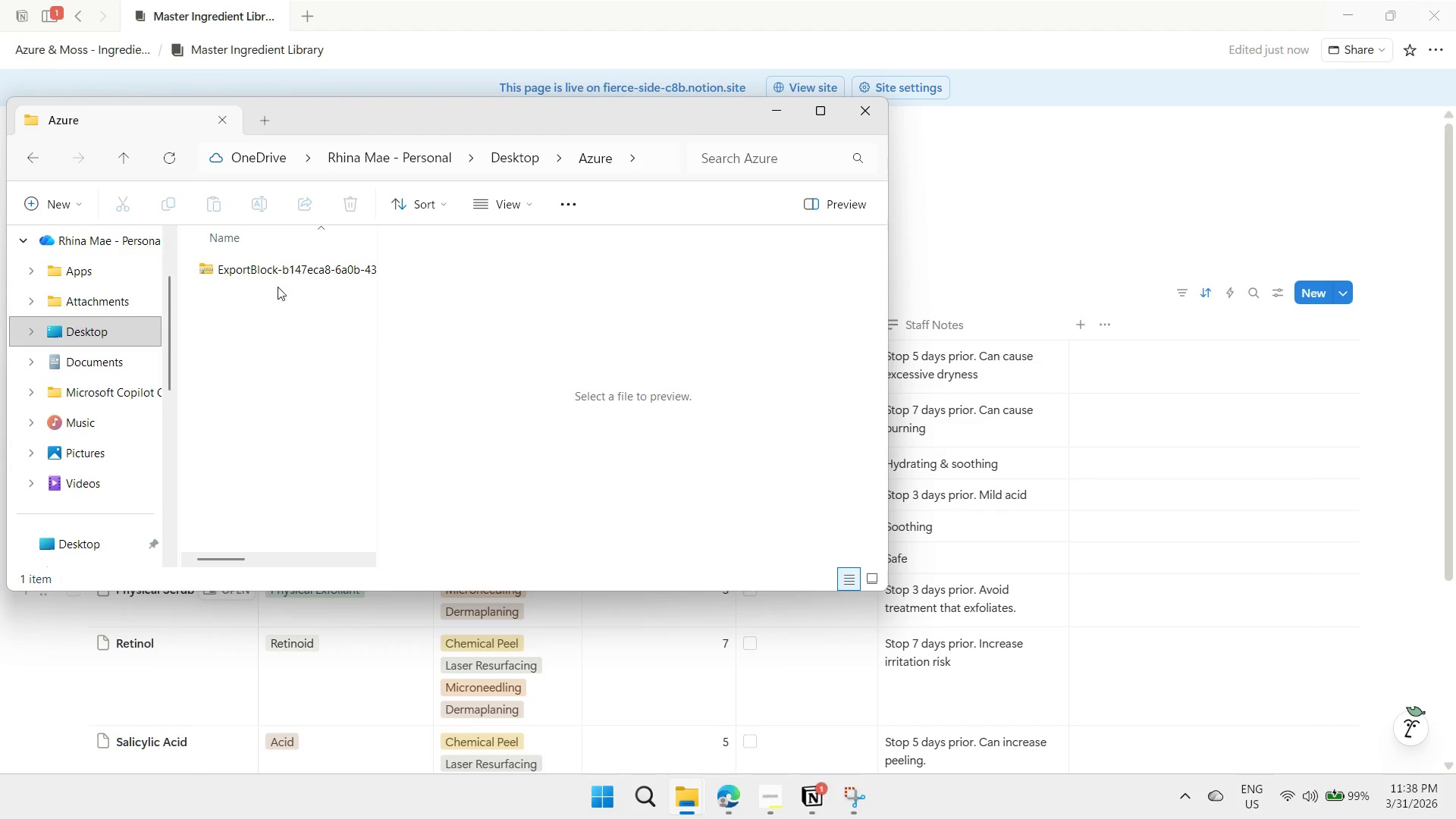 
left_click([278, 269])
 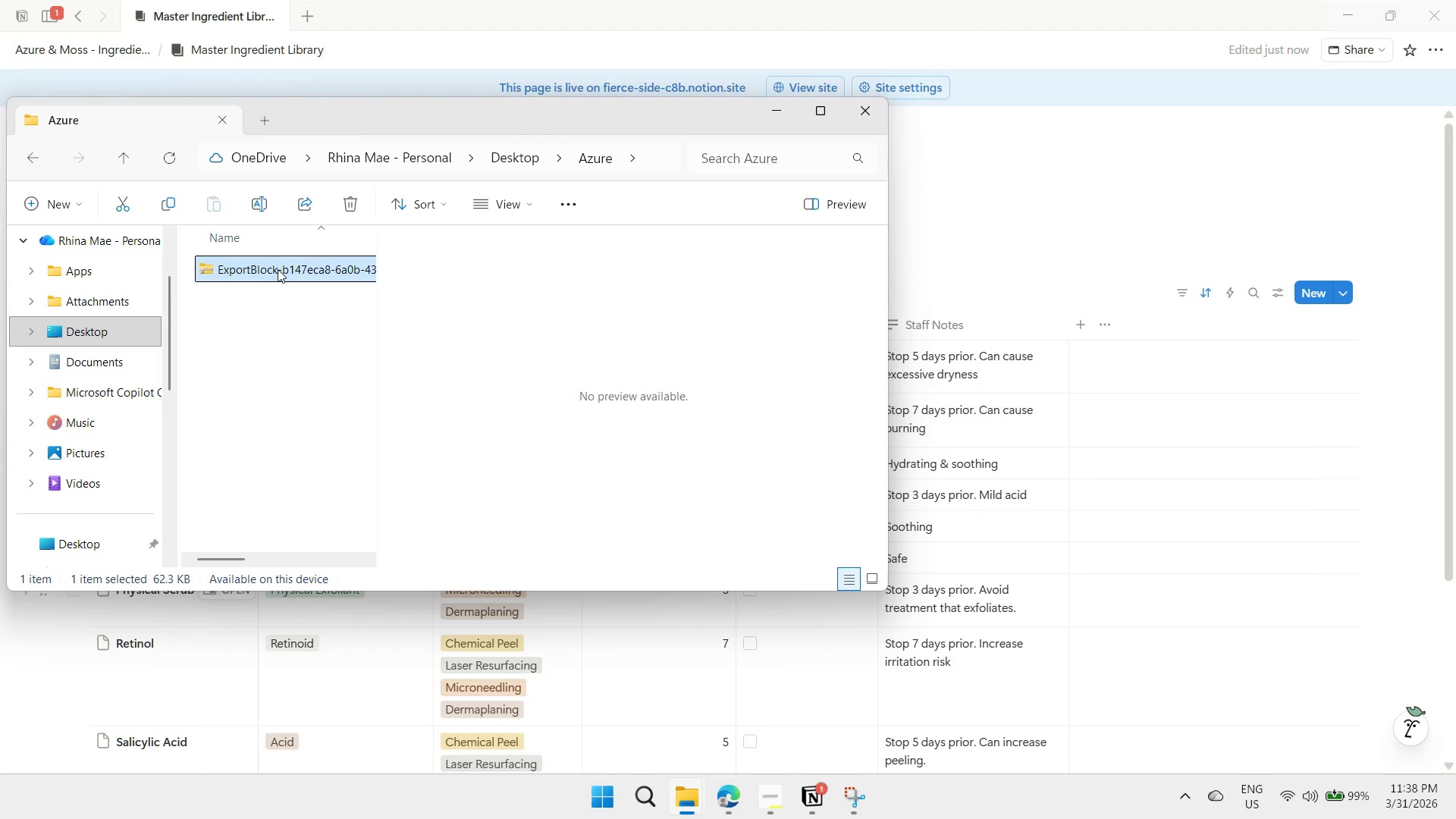 
right_click([278, 269])
 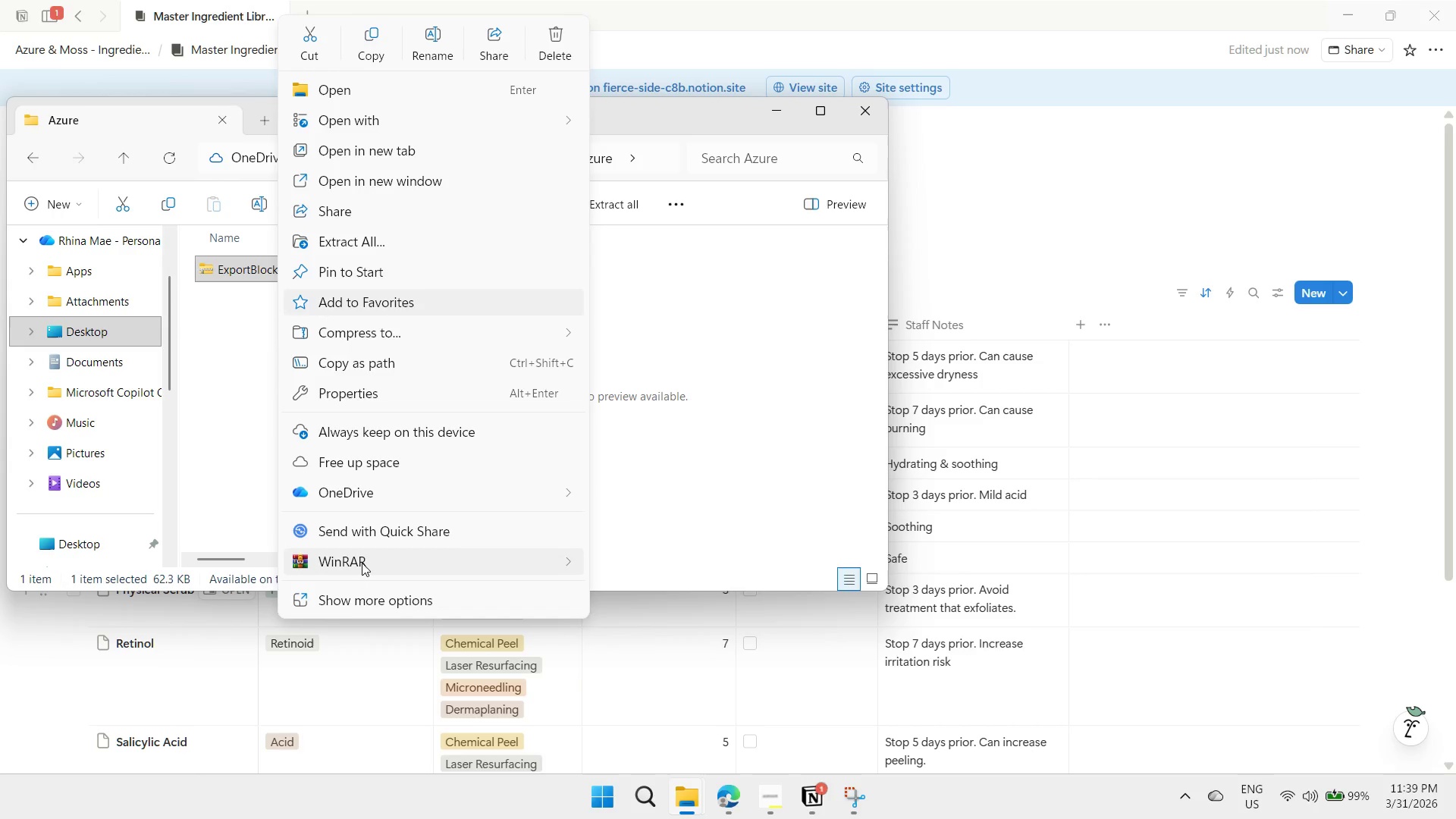 
left_click([645, 617])
 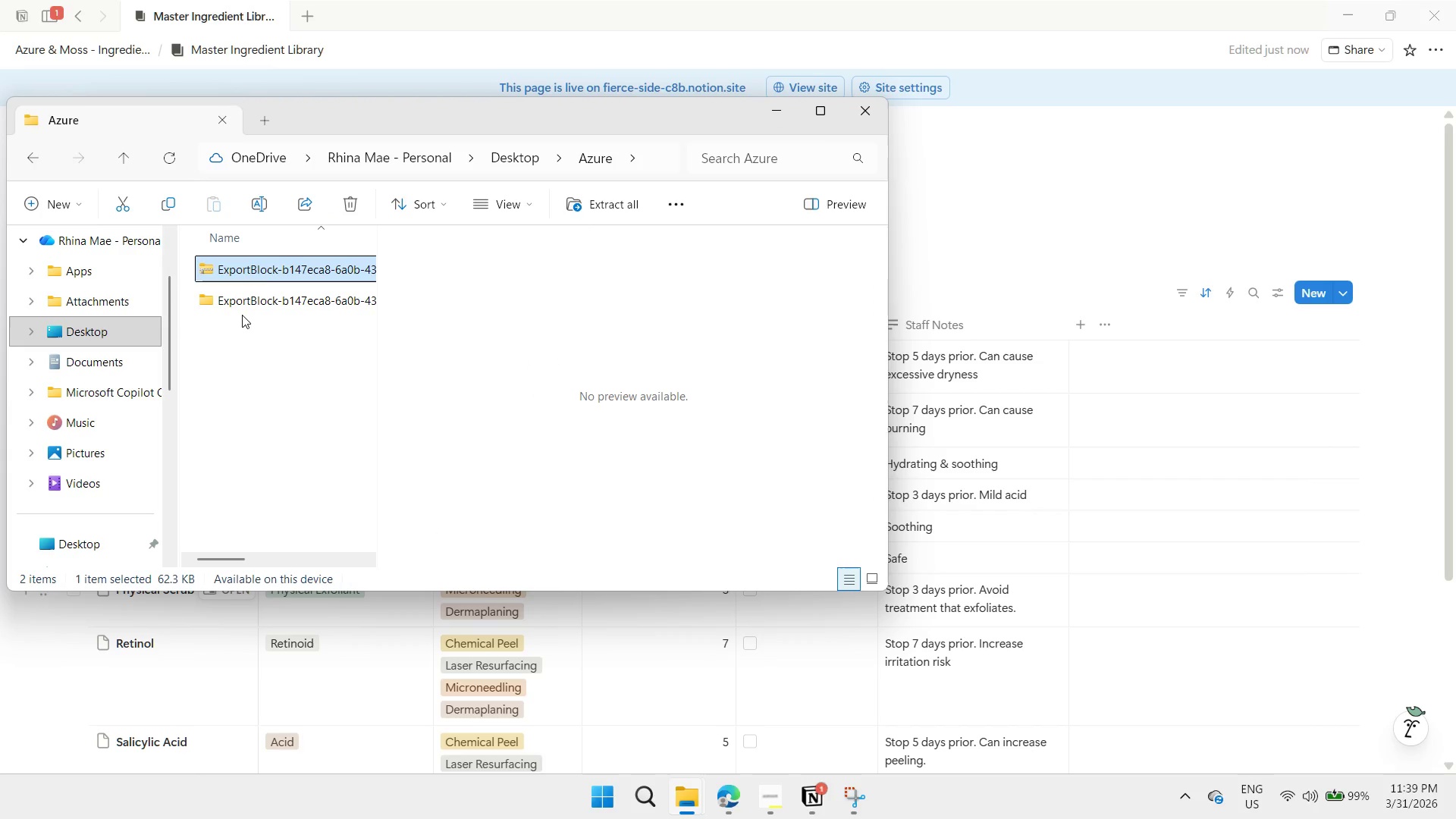 
double_click([247, 298])
 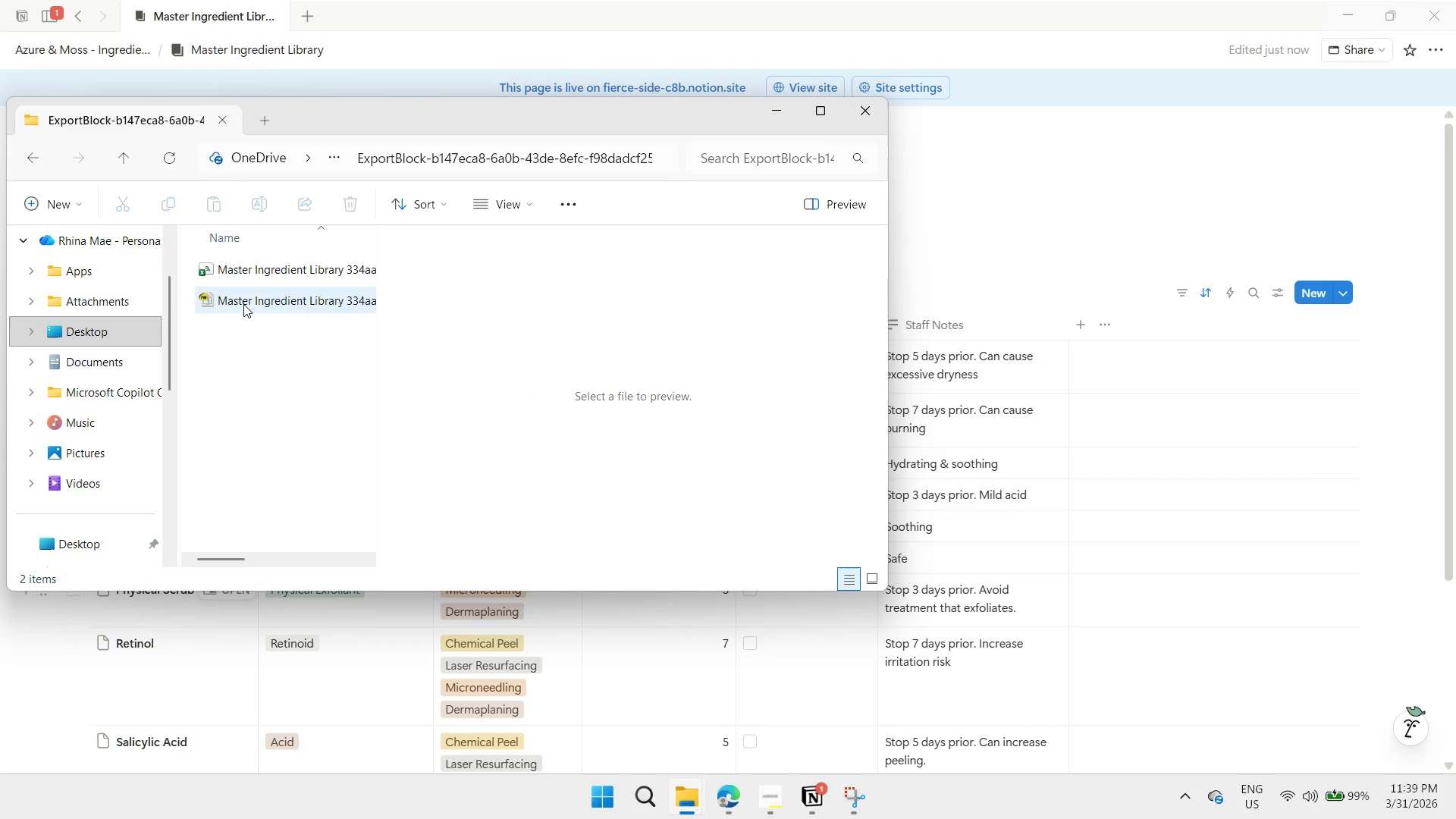 
left_click([246, 293])
 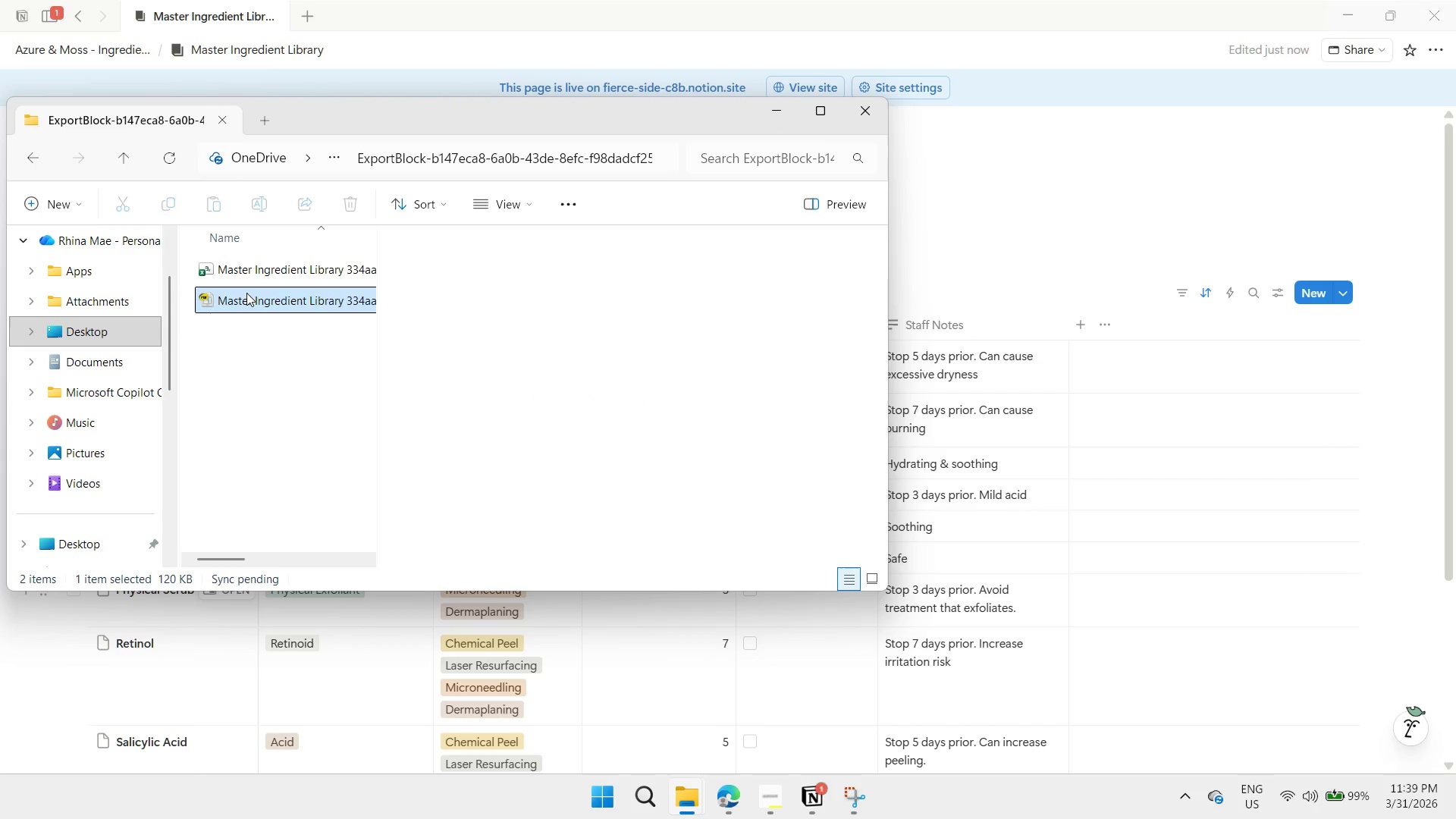 
double_click([246, 293])
 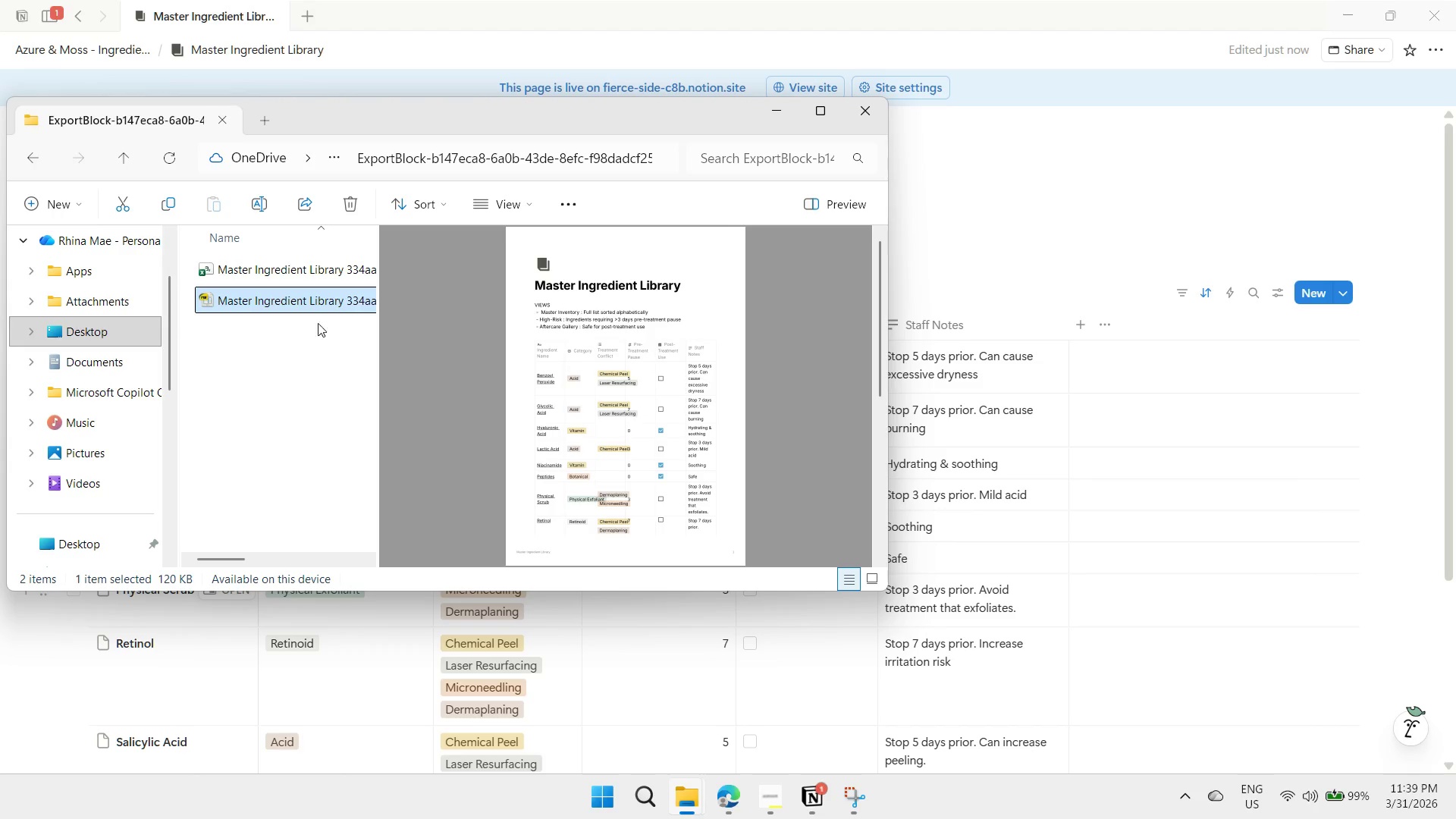 
wait(7.42)
 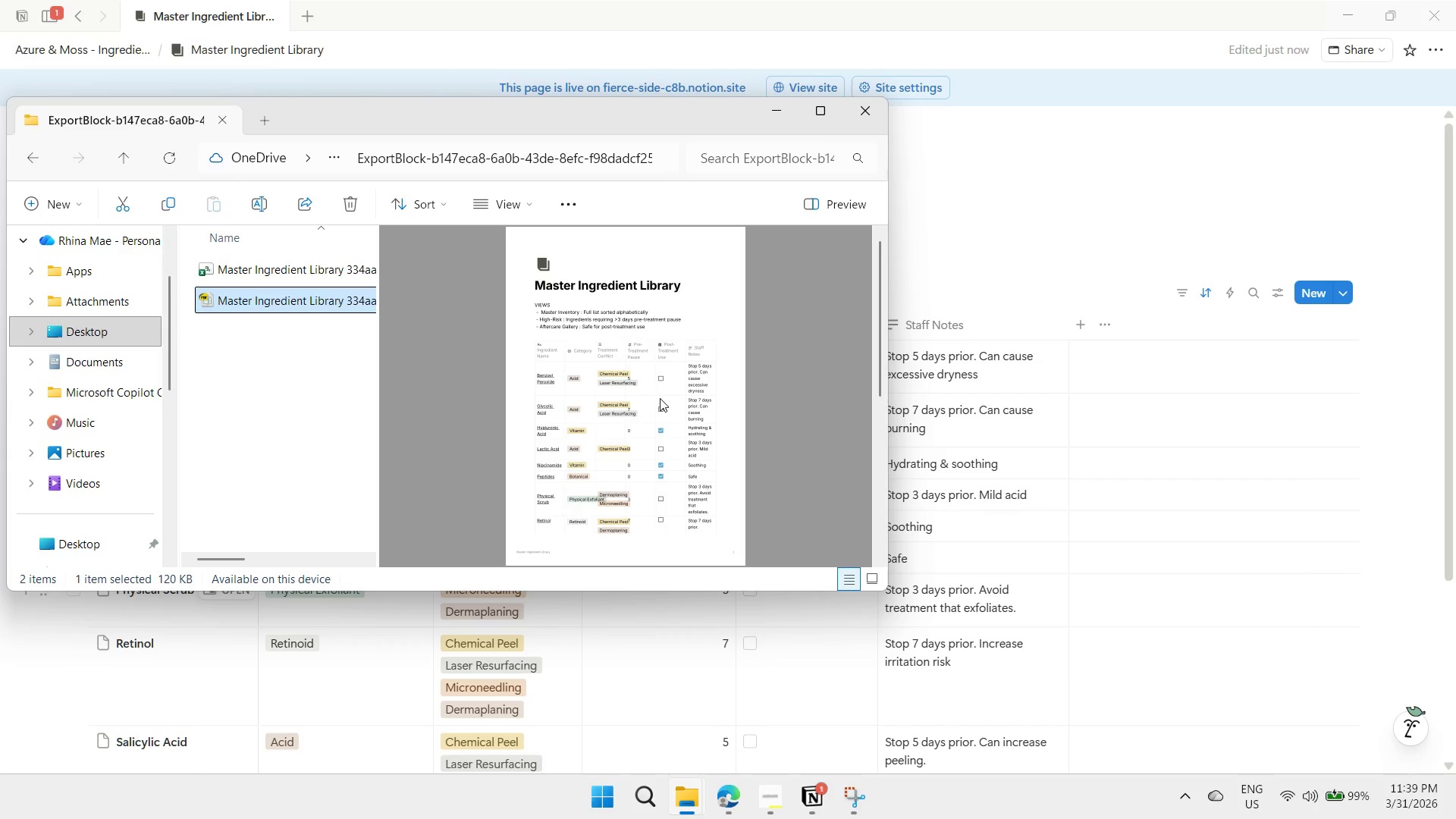 
left_click([824, 102])
 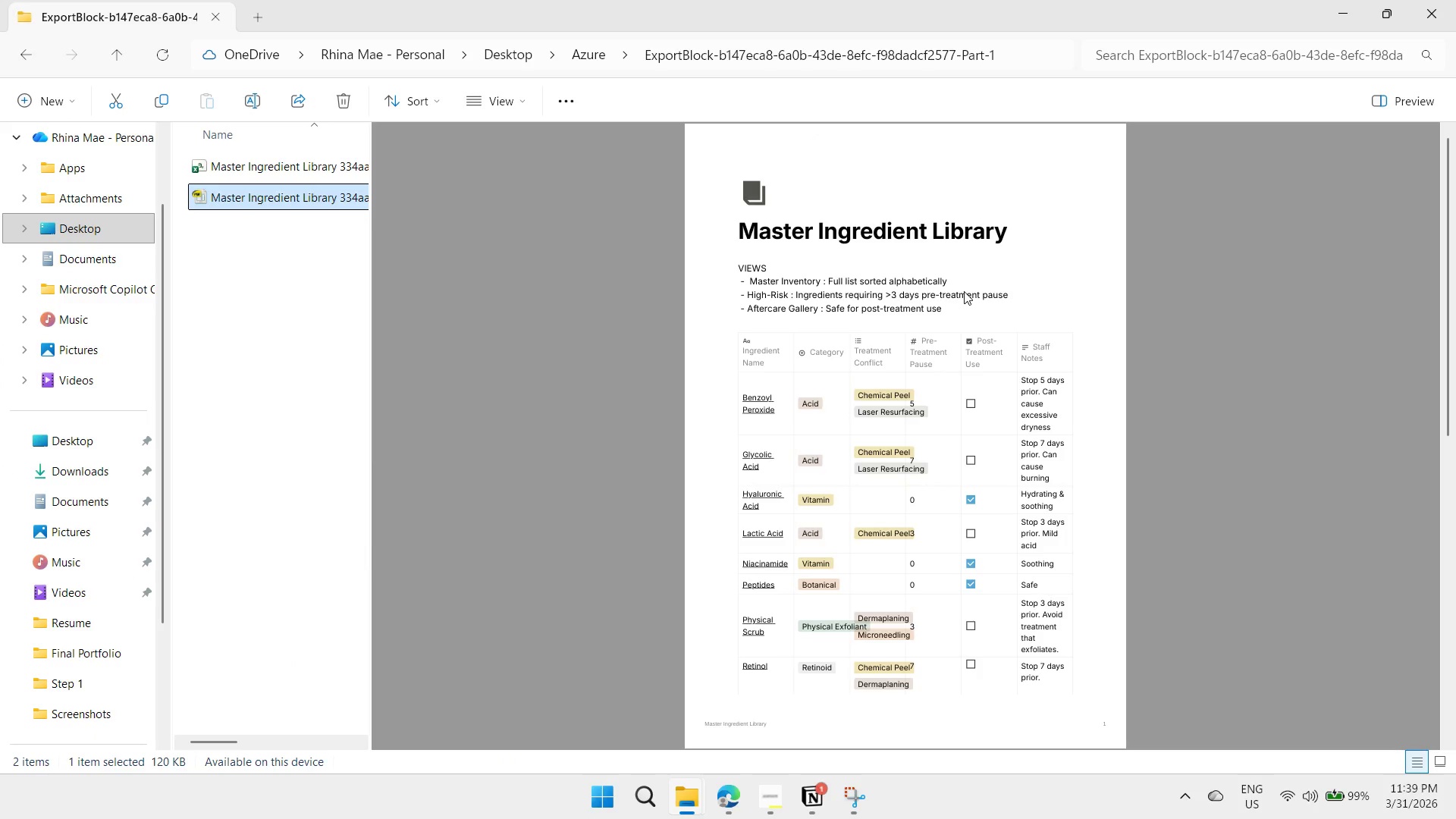 
wait(9.95)
 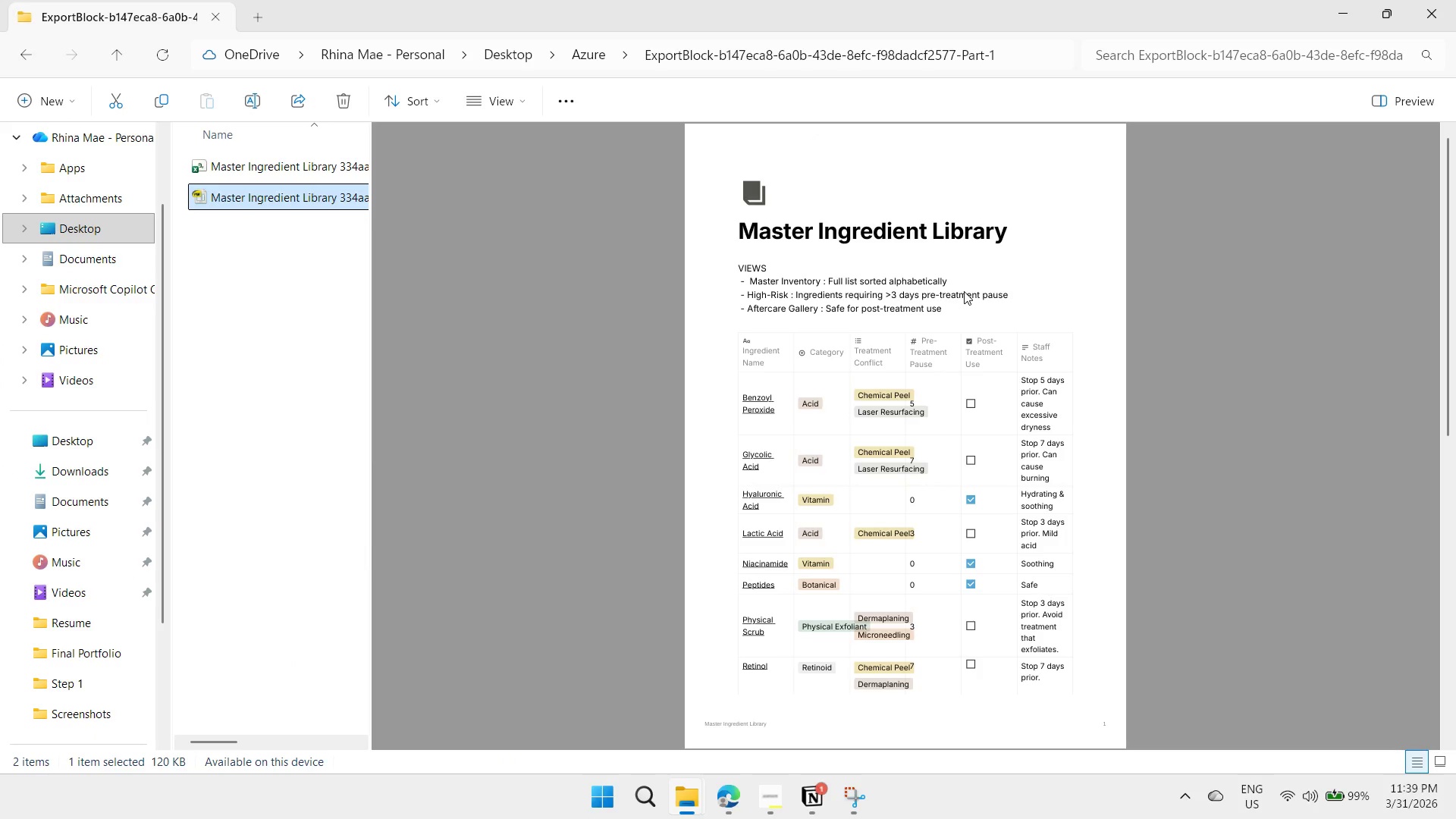 
left_click([1340, 17])
 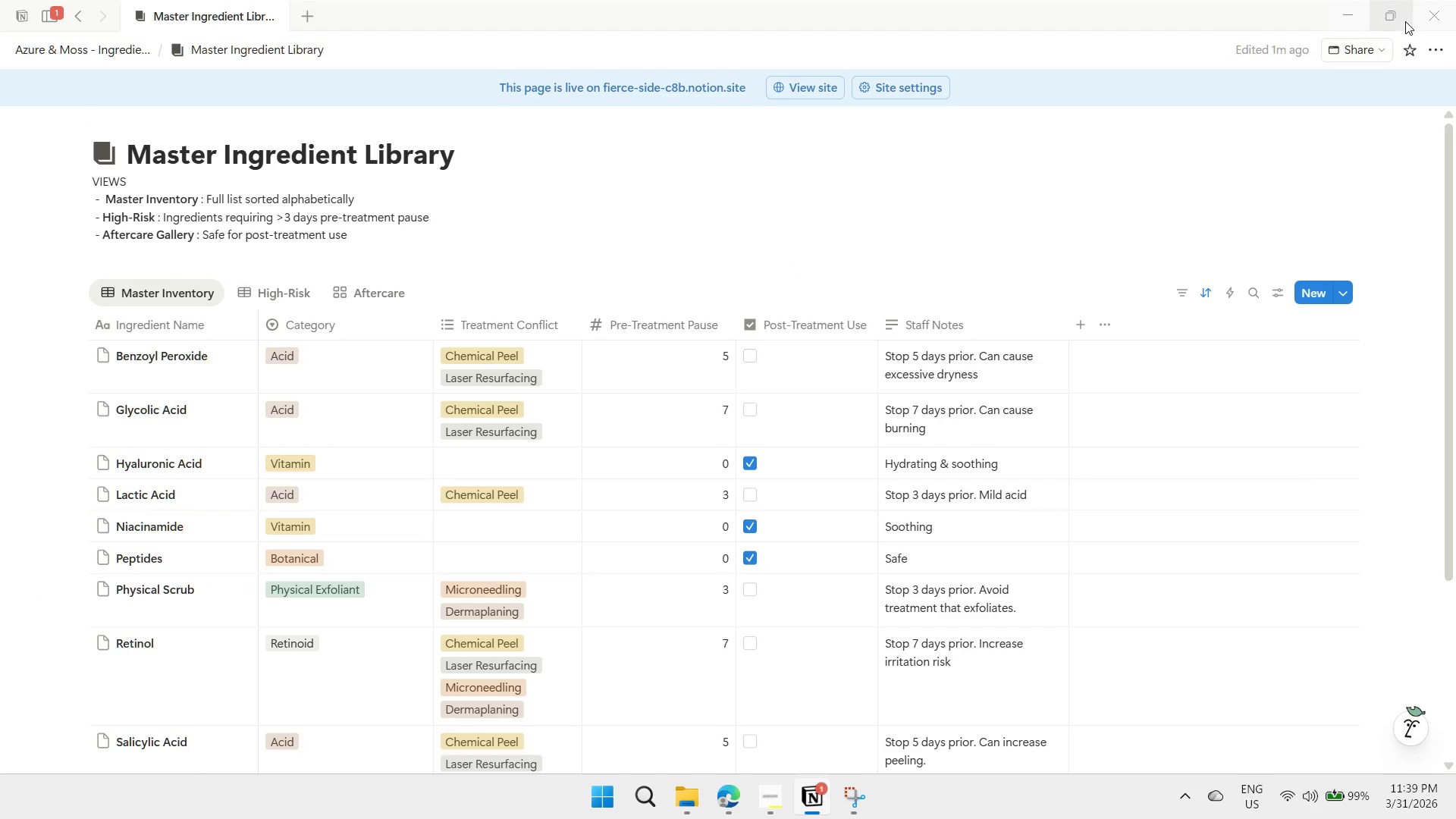 
left_click([1444, 58])
 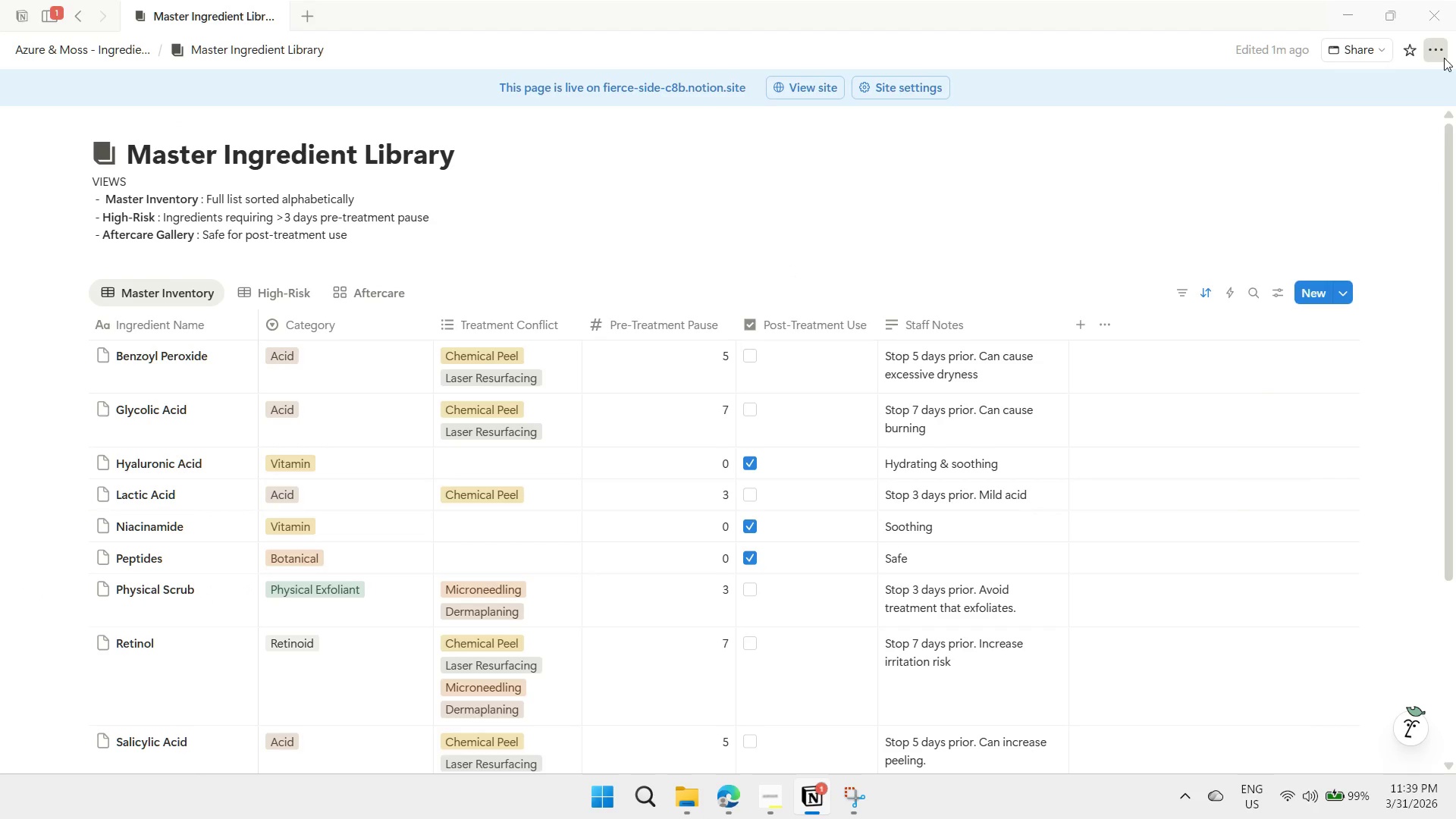 
mouse_move([1432, 79])
 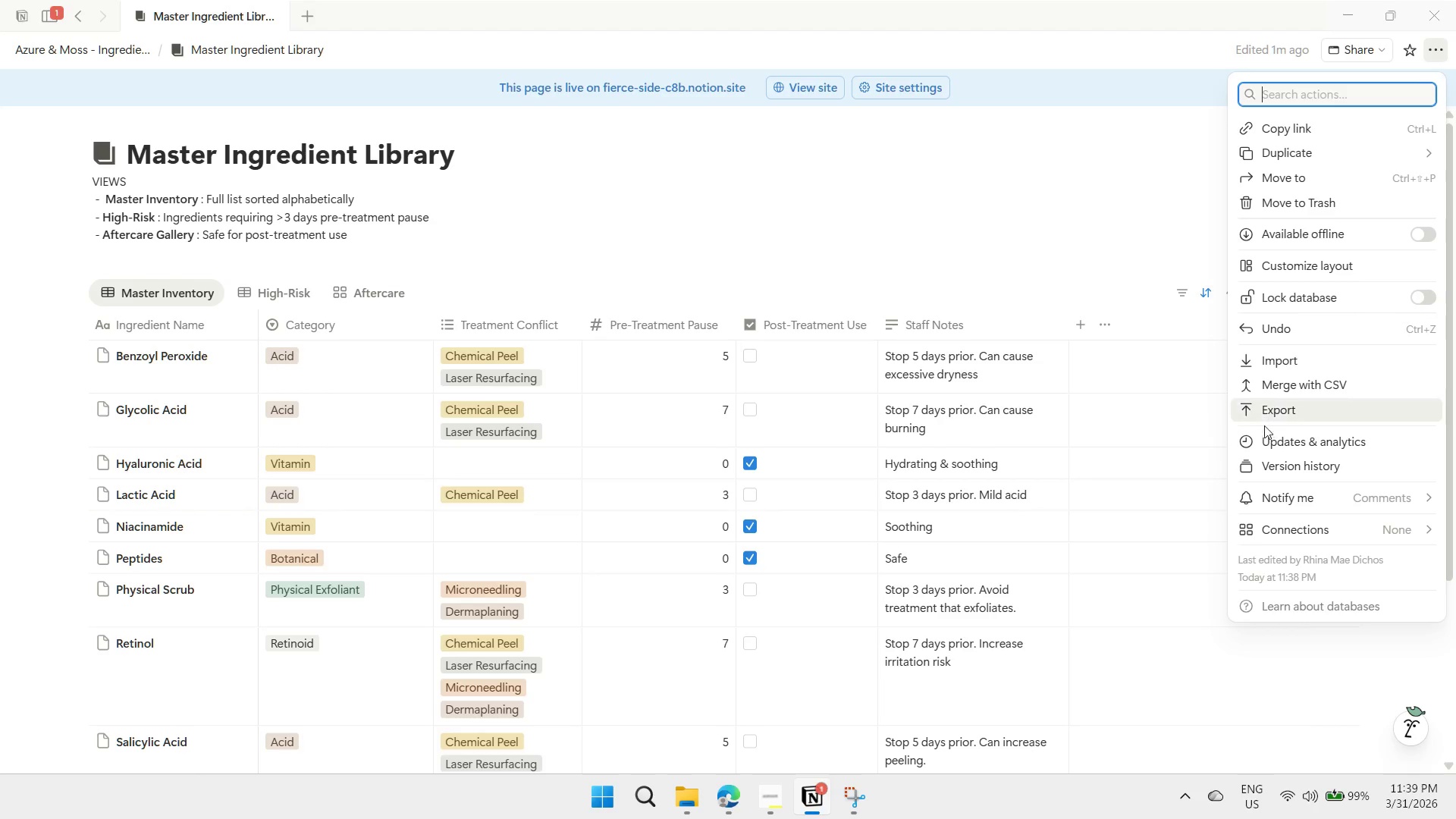 
mouse_move([1284, 395])